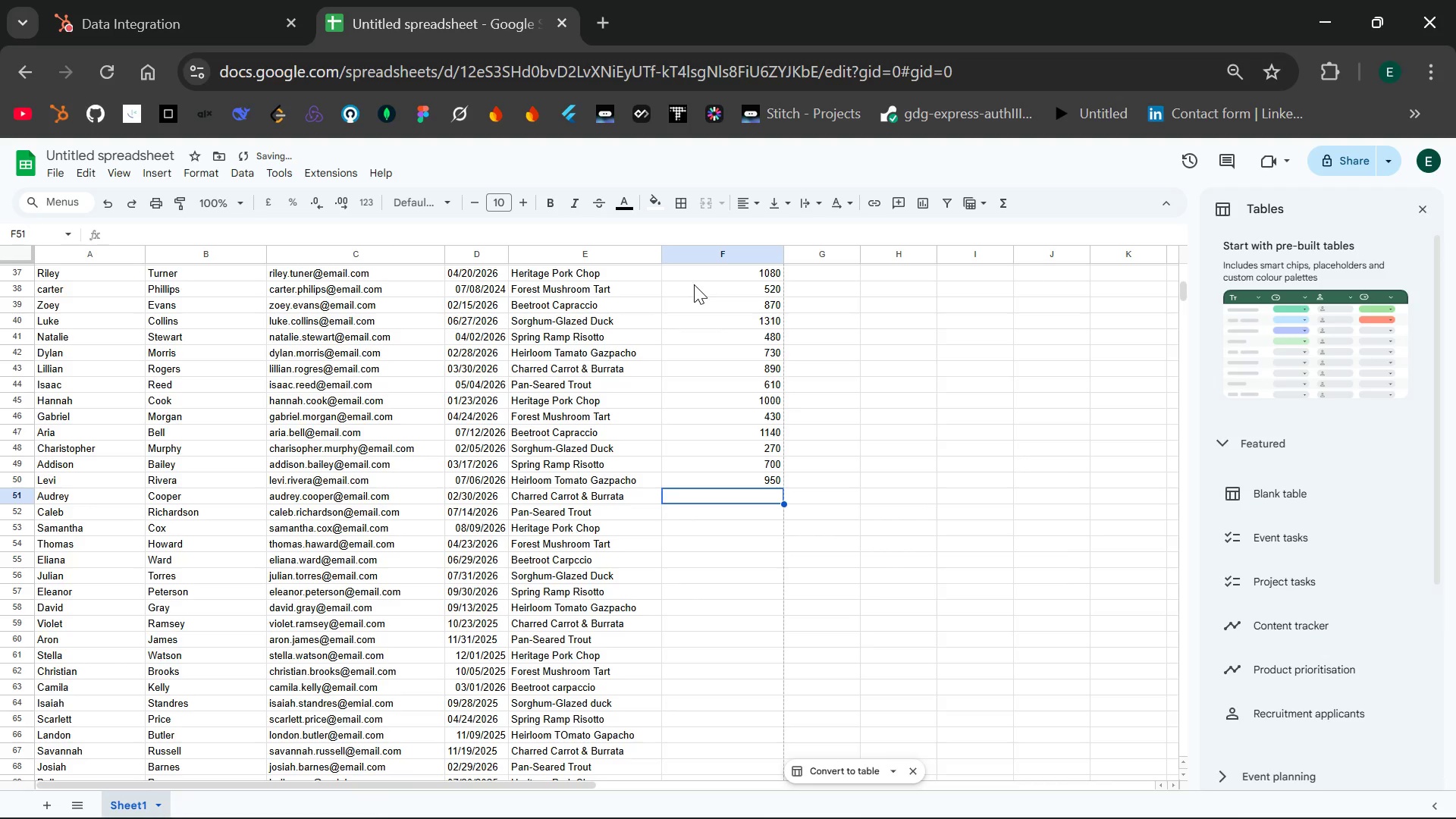 
type(1320)
 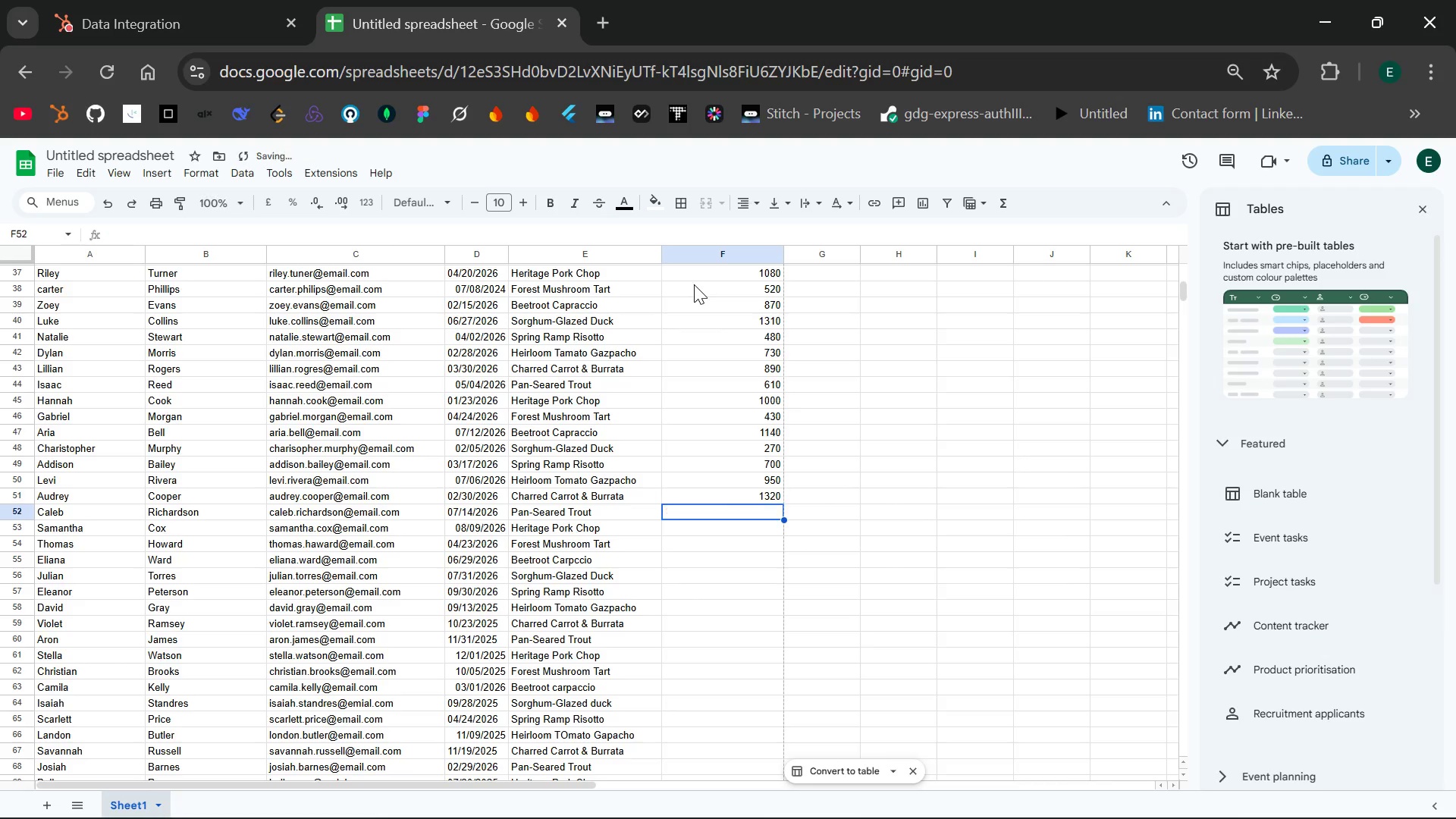 
key(Enter)
 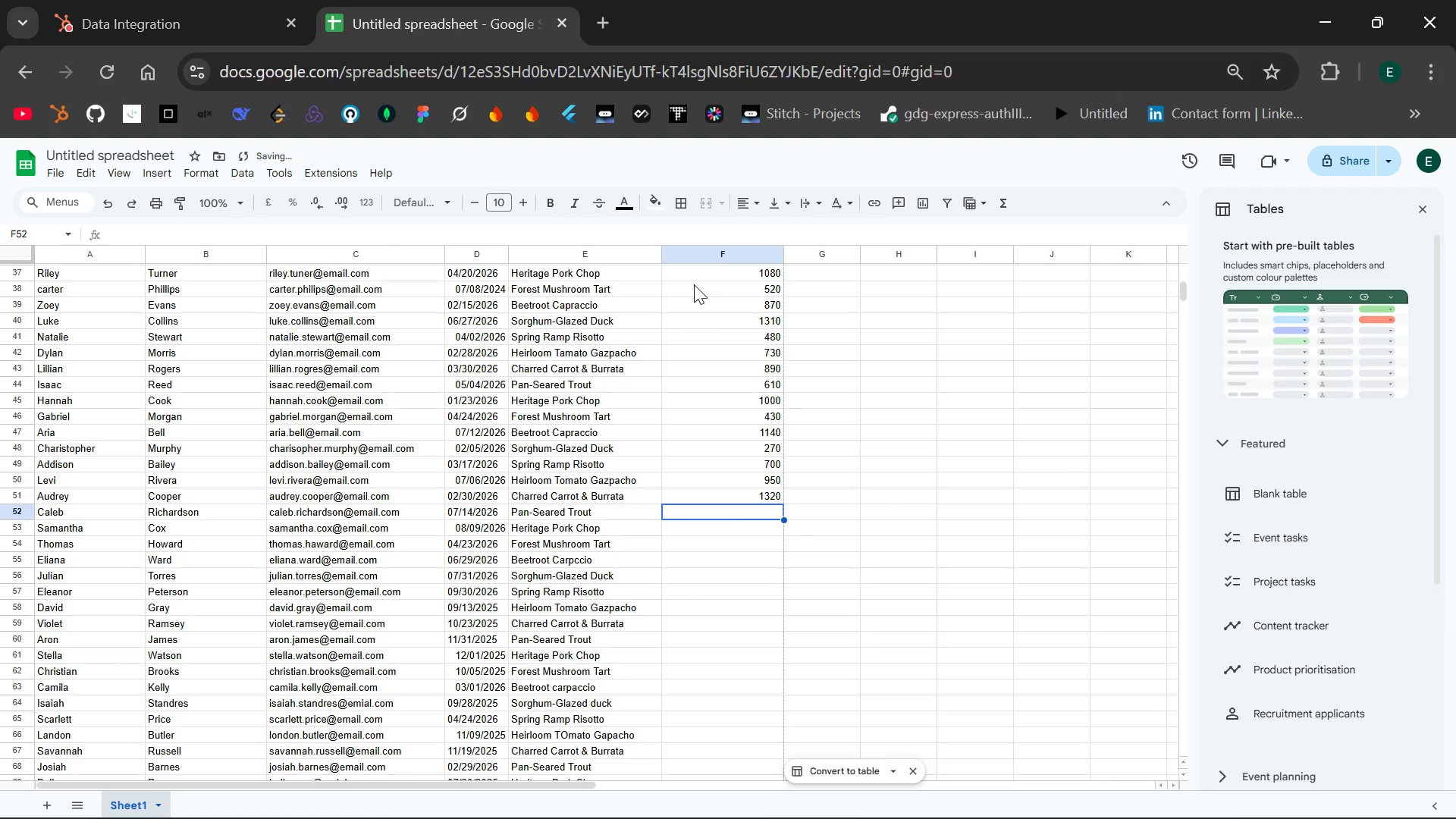 
type(380)
 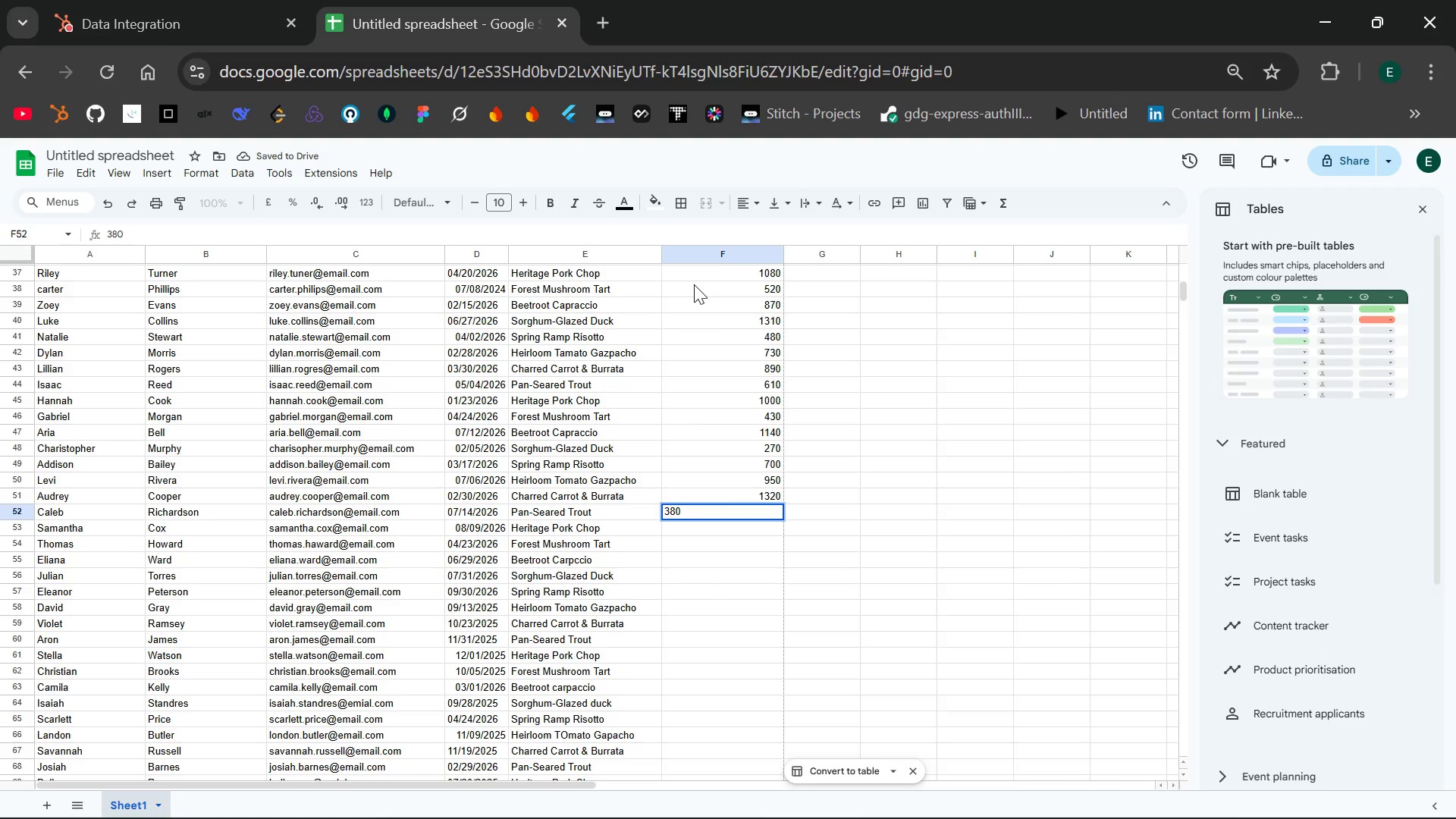 
key(Enter)
 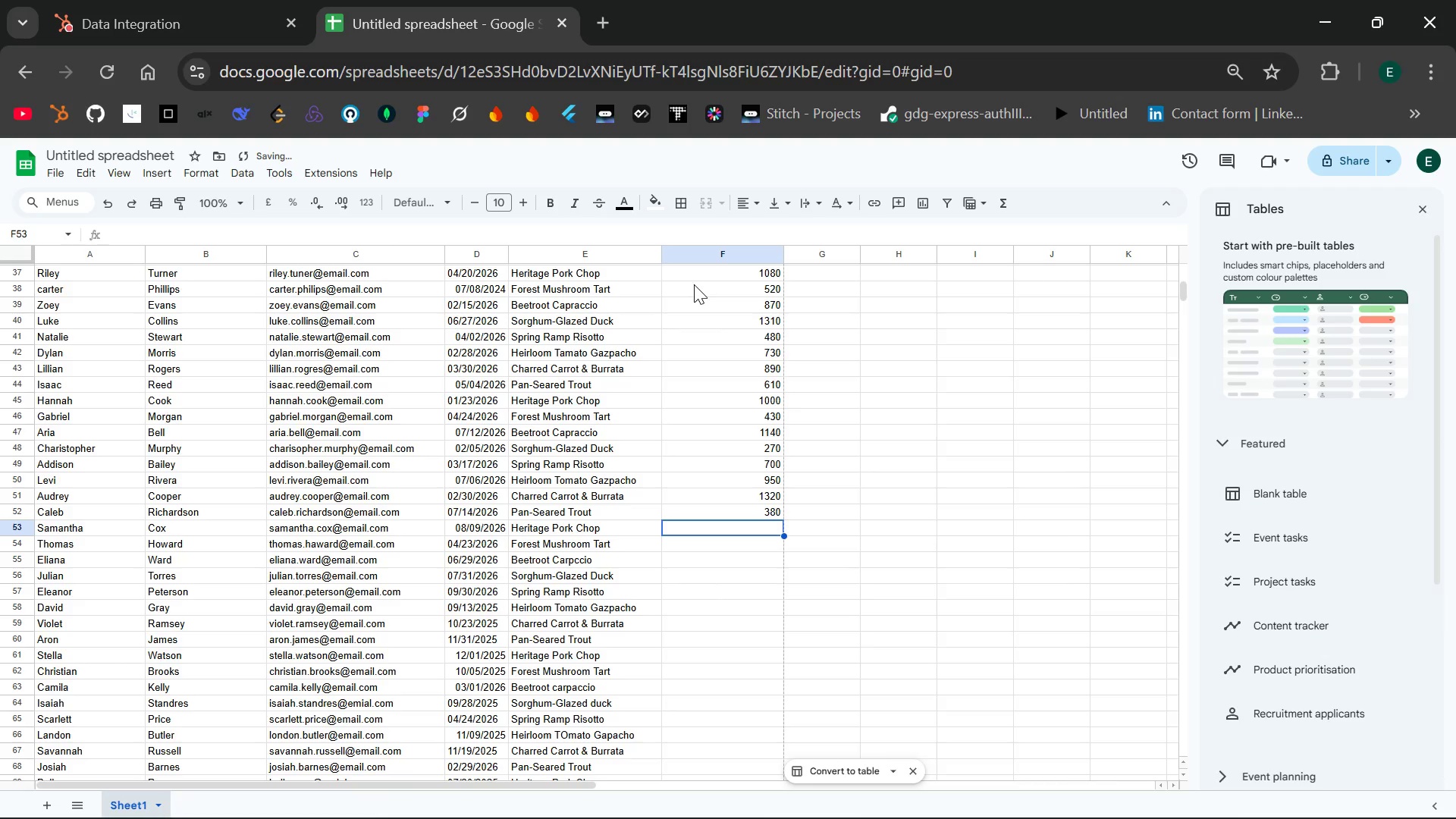 
type(790)
 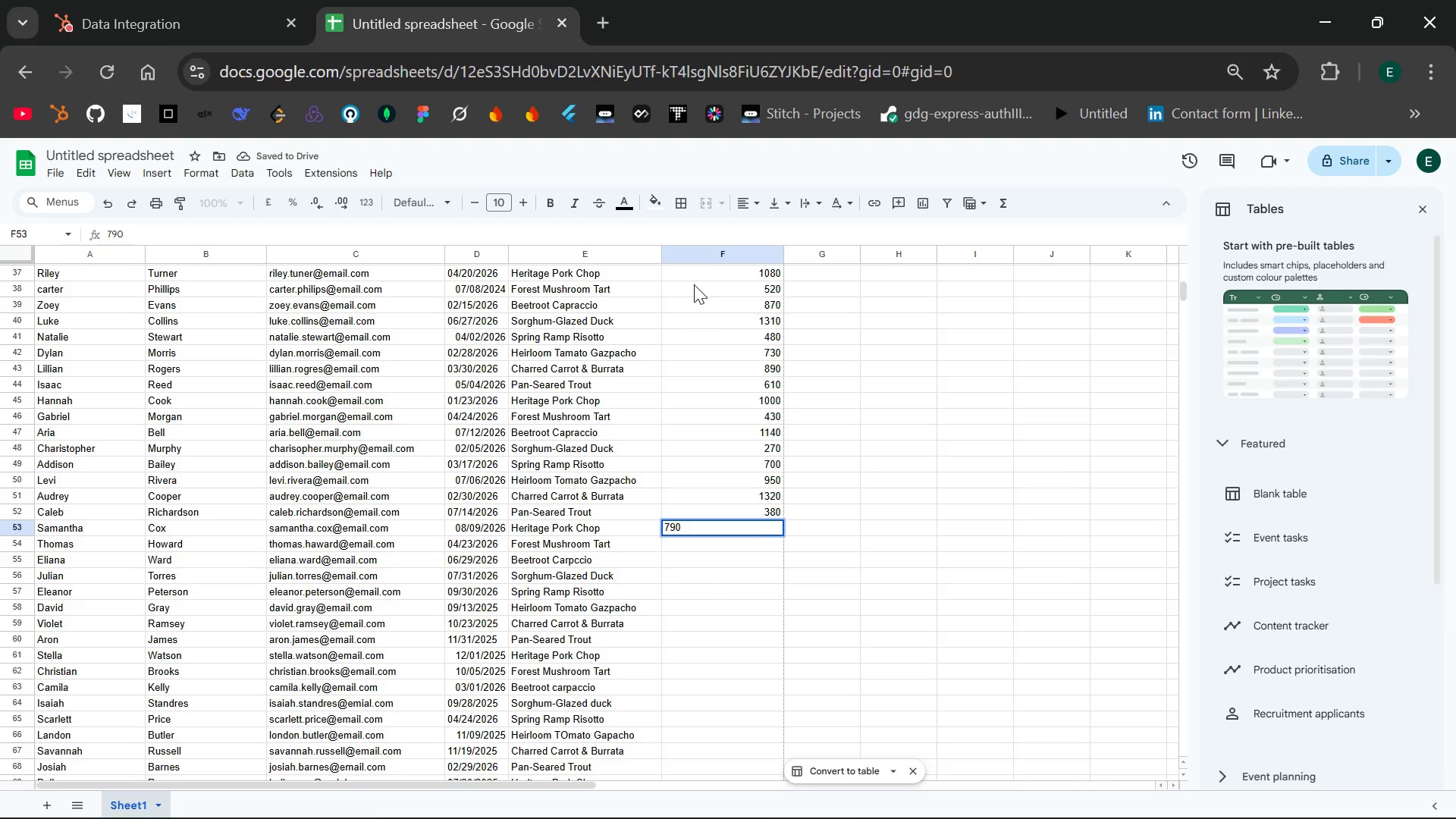 
key(Enter)
 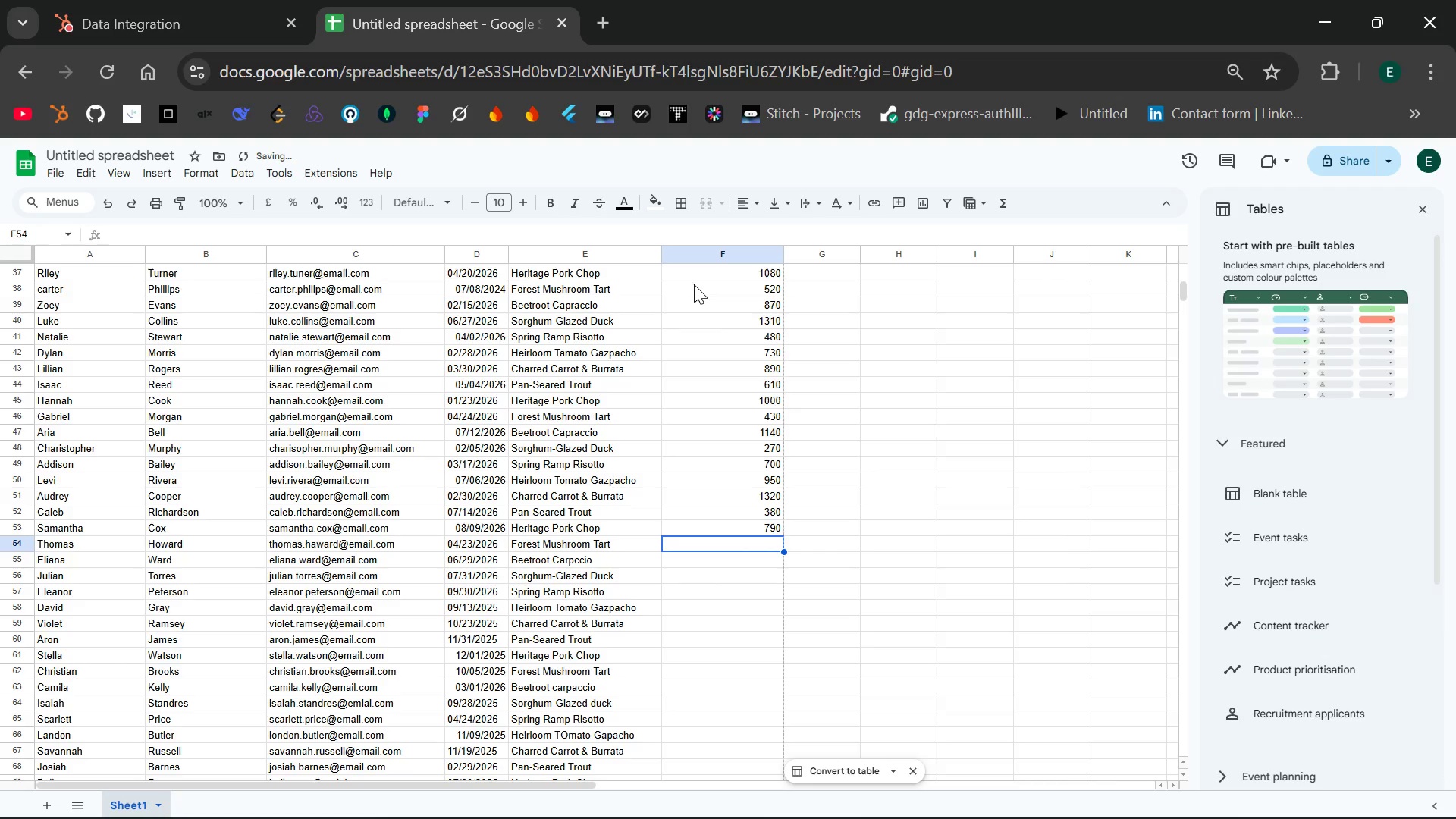 
type(560)
 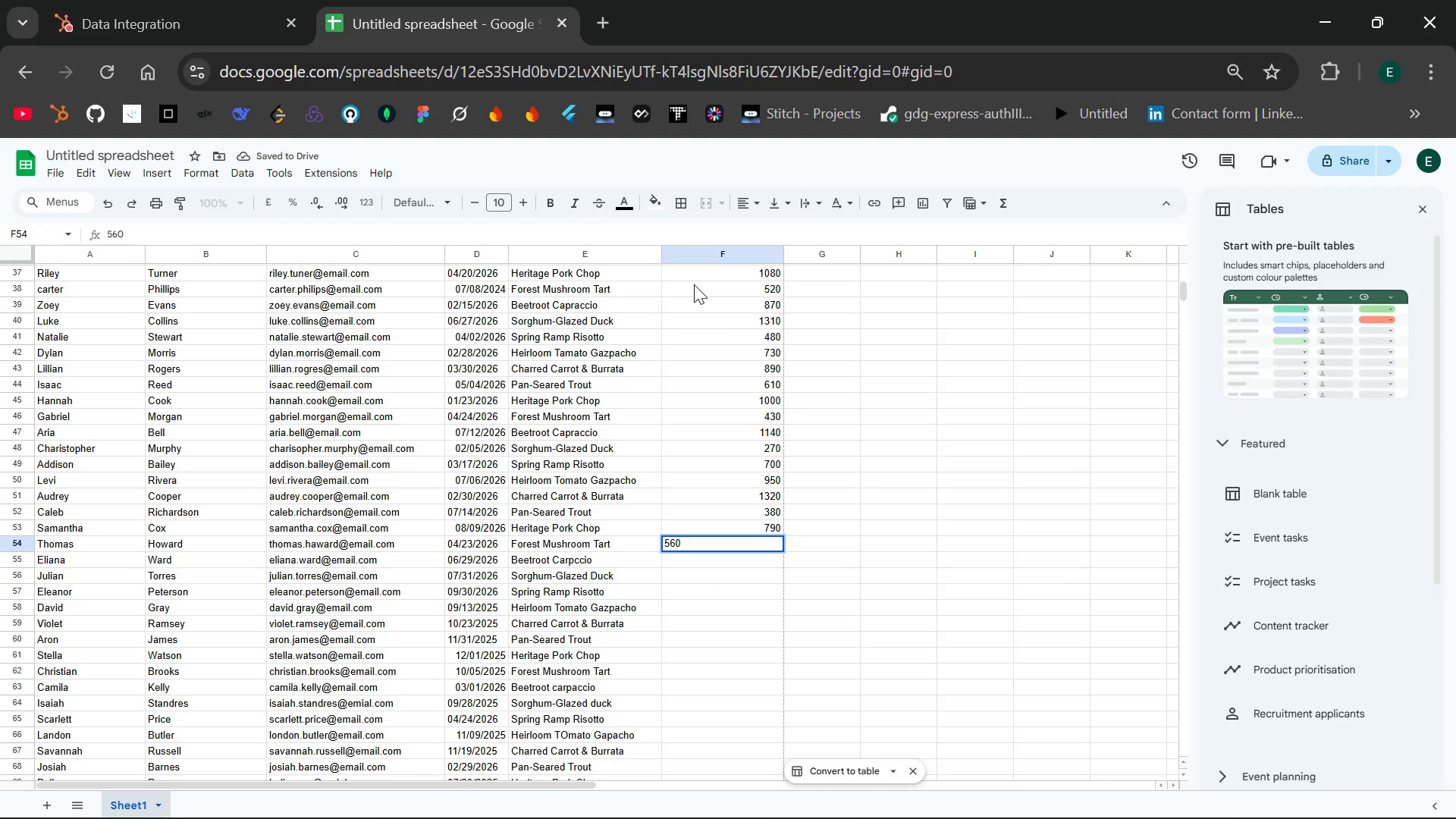 
key(Enter)
 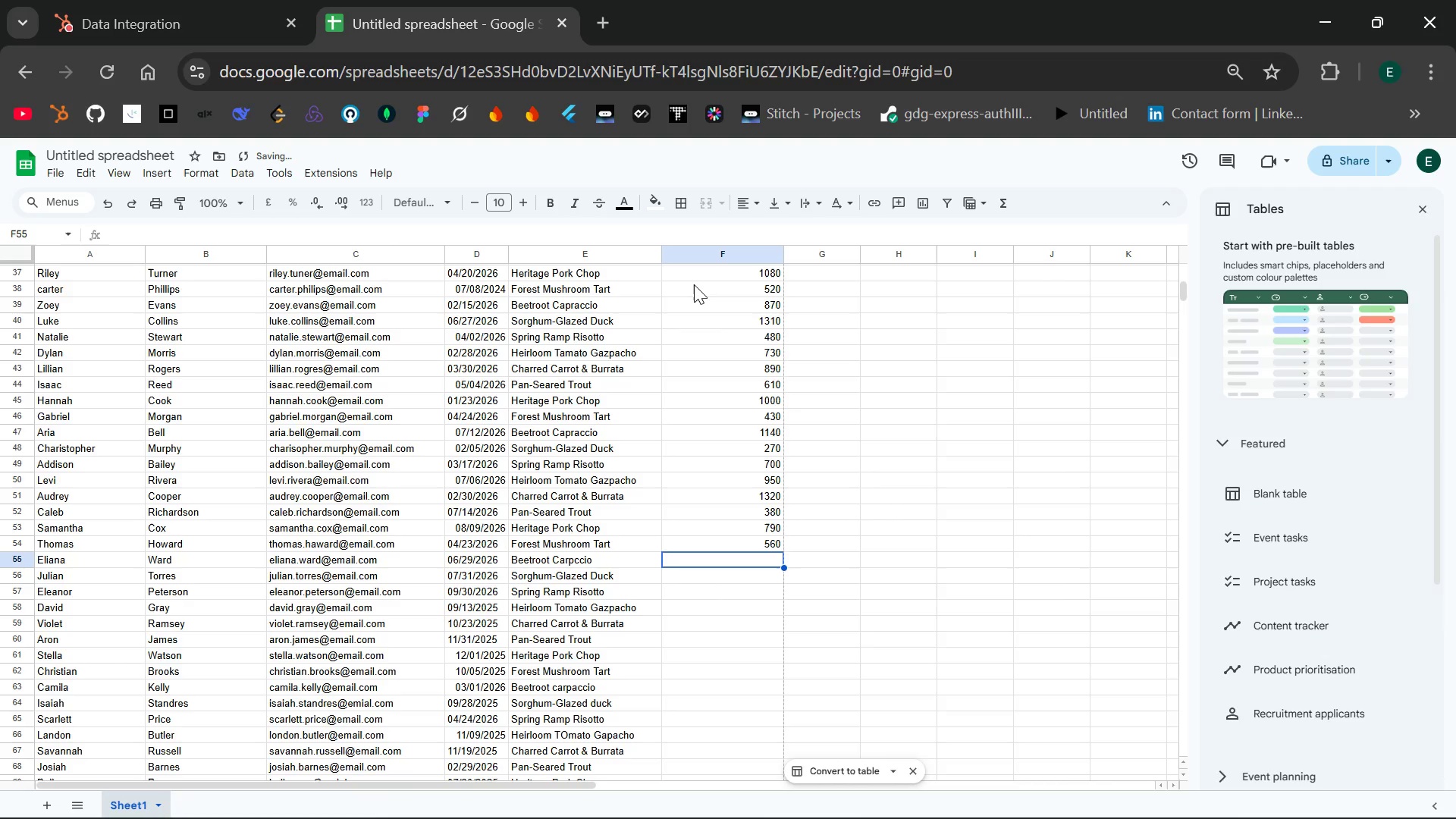 
type(1190)
 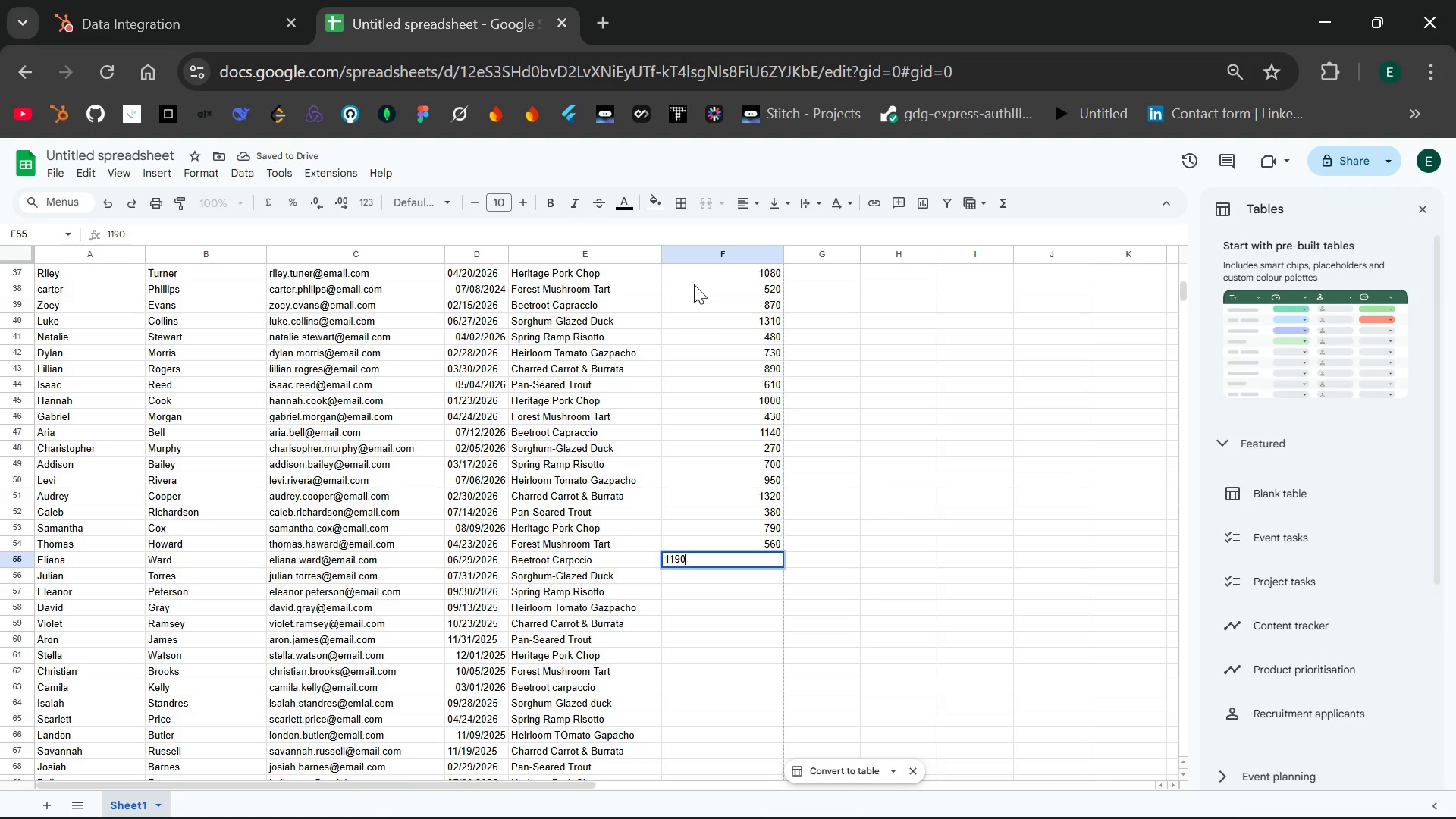 
key(Enter)
 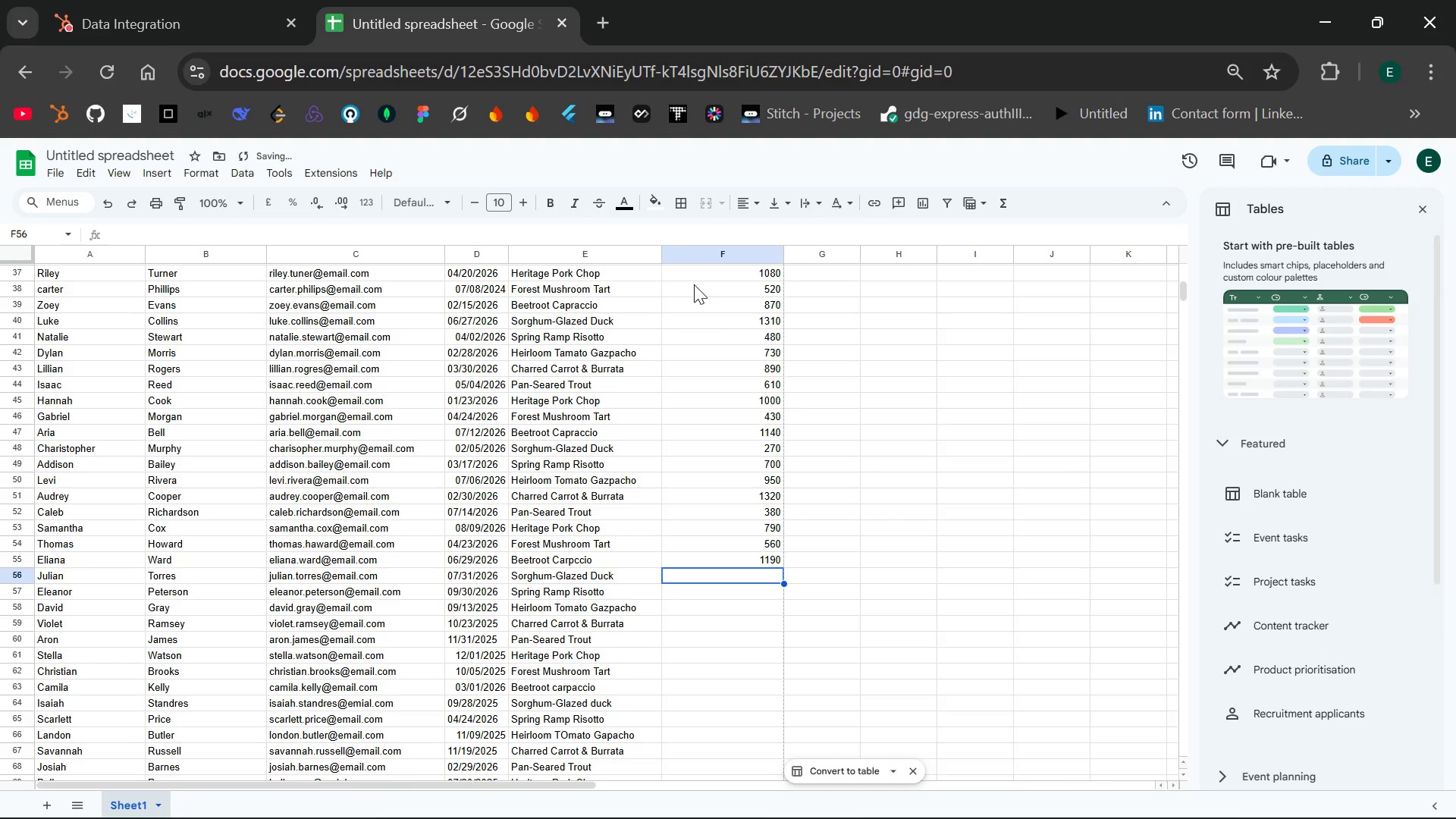 
type(460)
 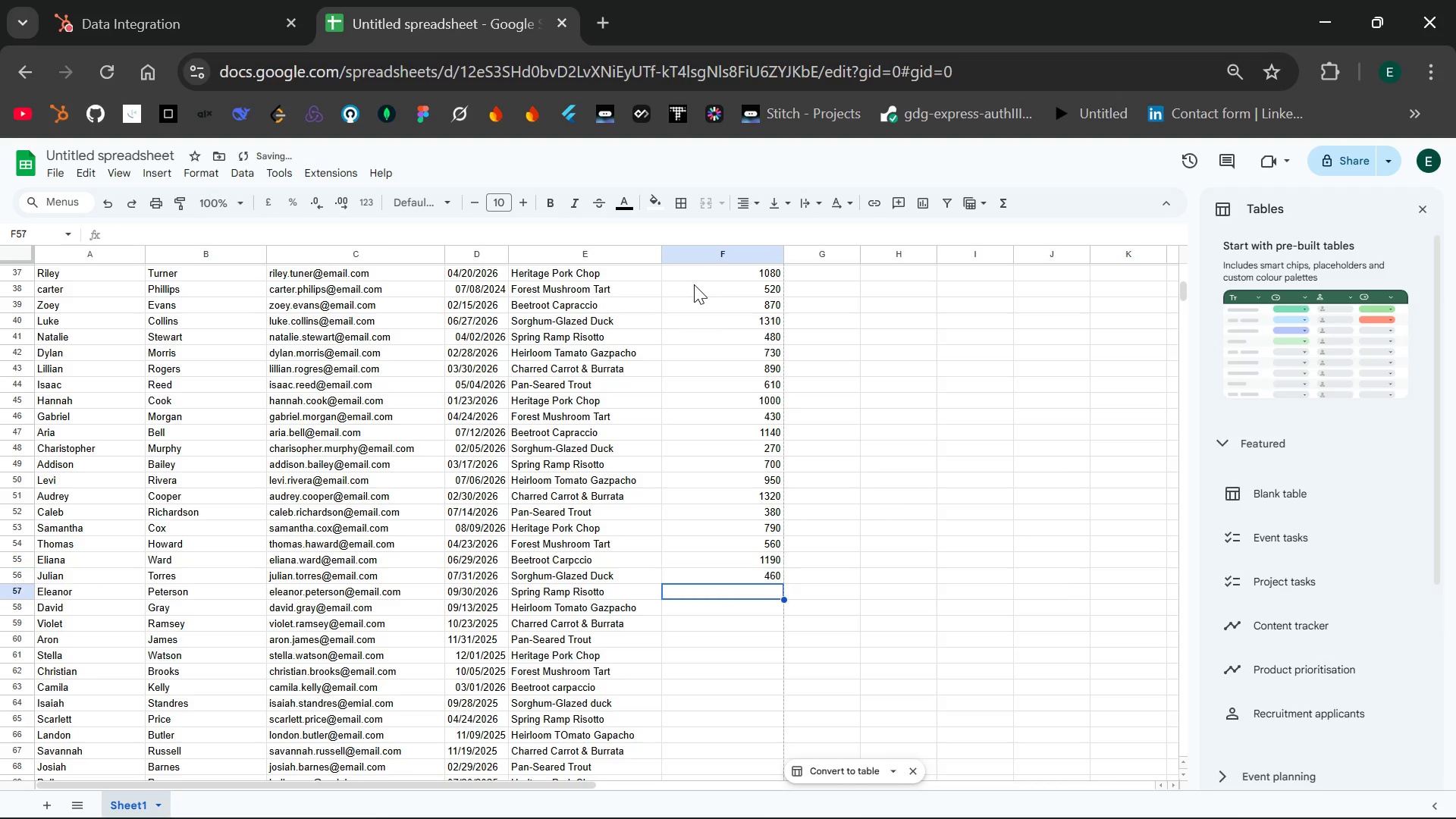 
key(Enter)
 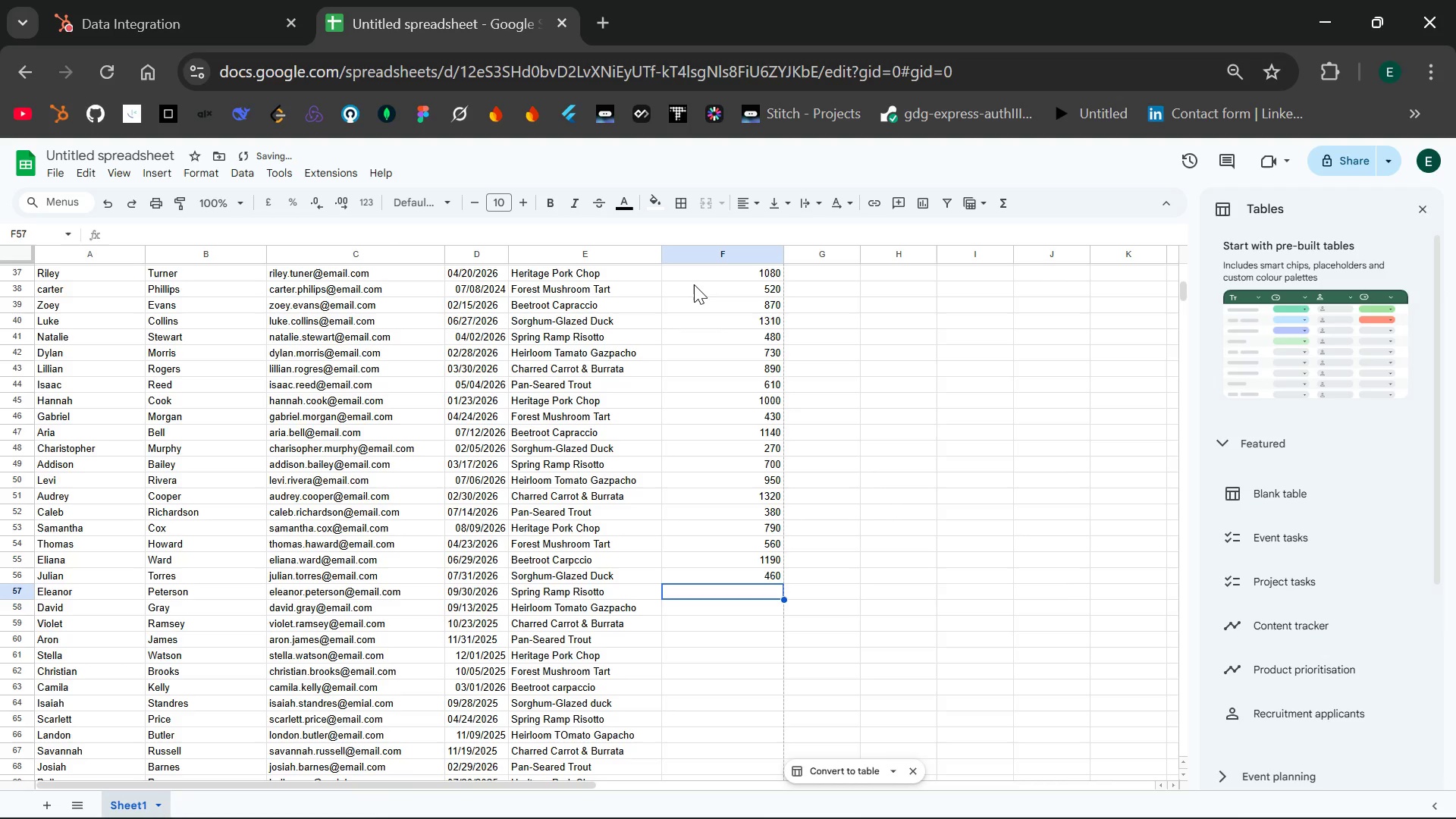 
type(830)
 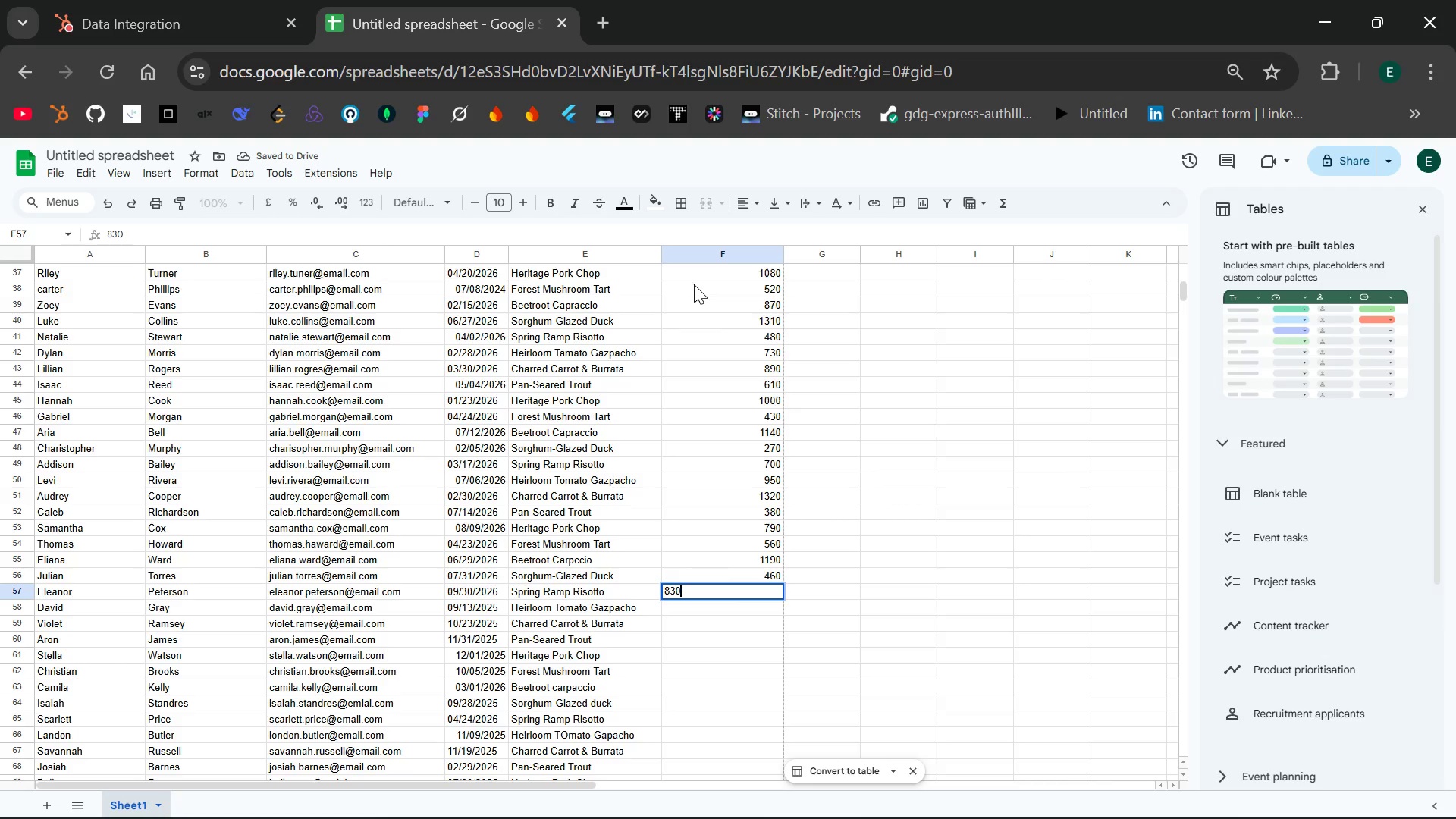 
key(Enter)
 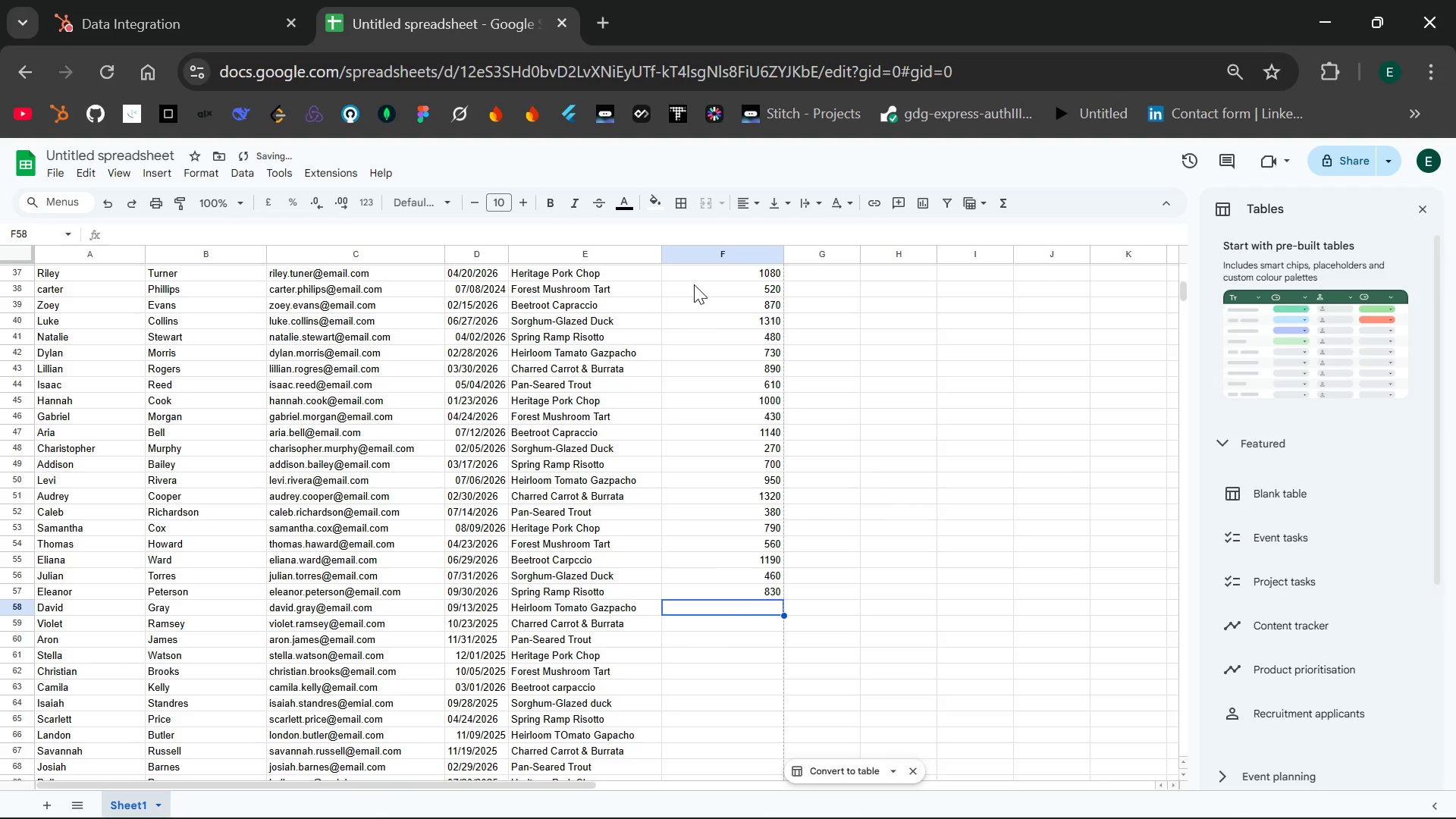 
type(1040)
 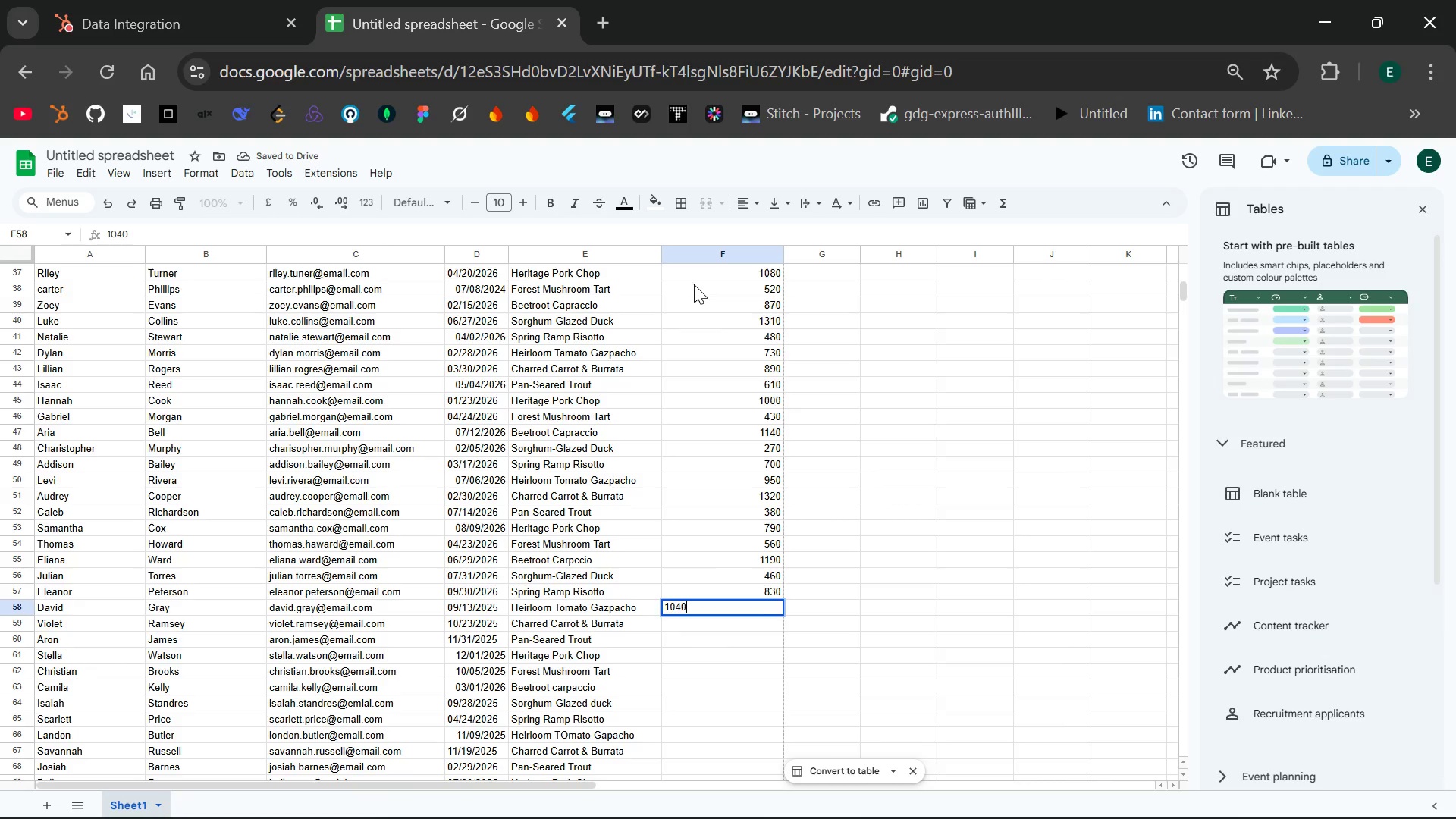 
key(Enter)
 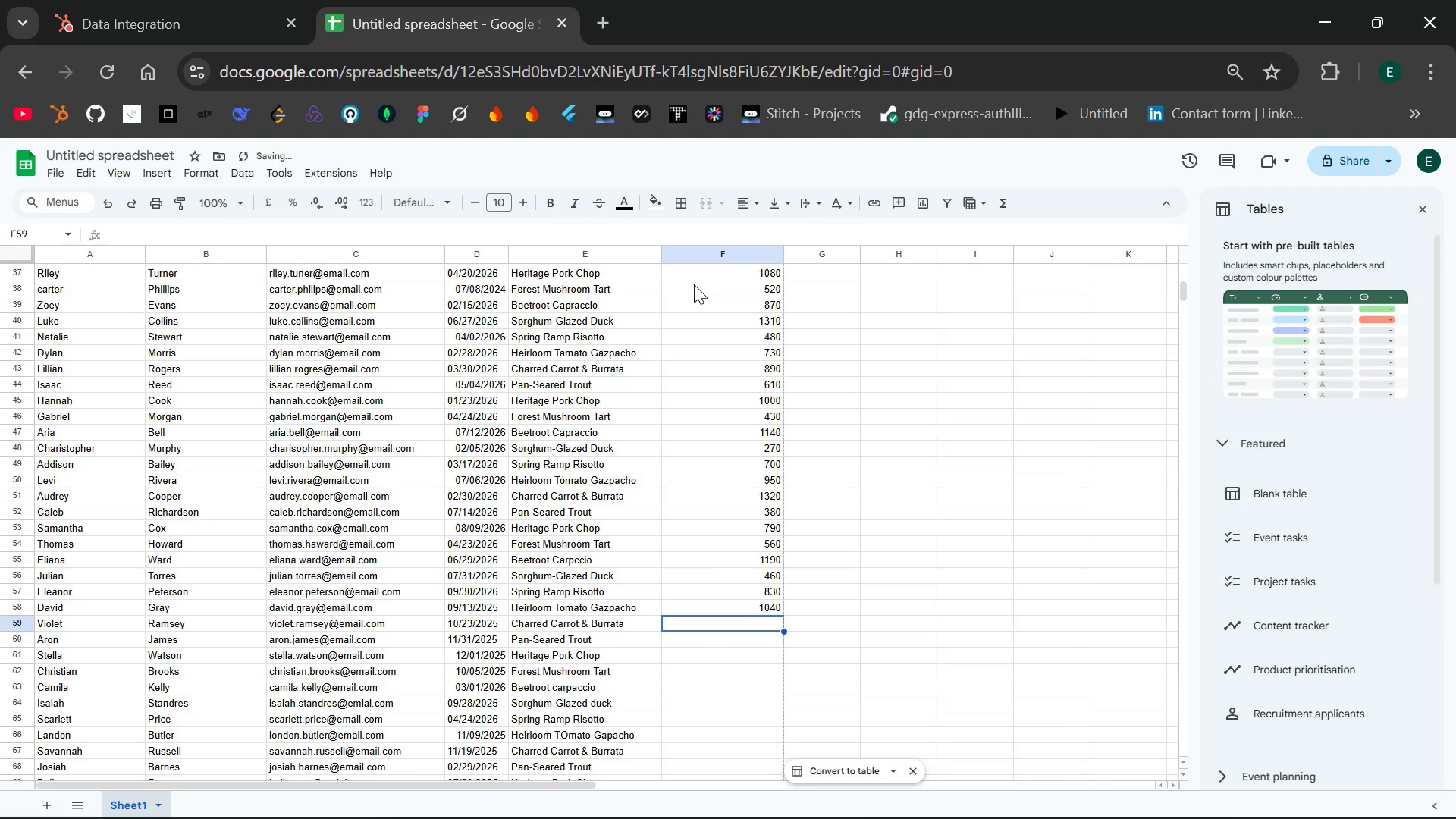 
type(310)
 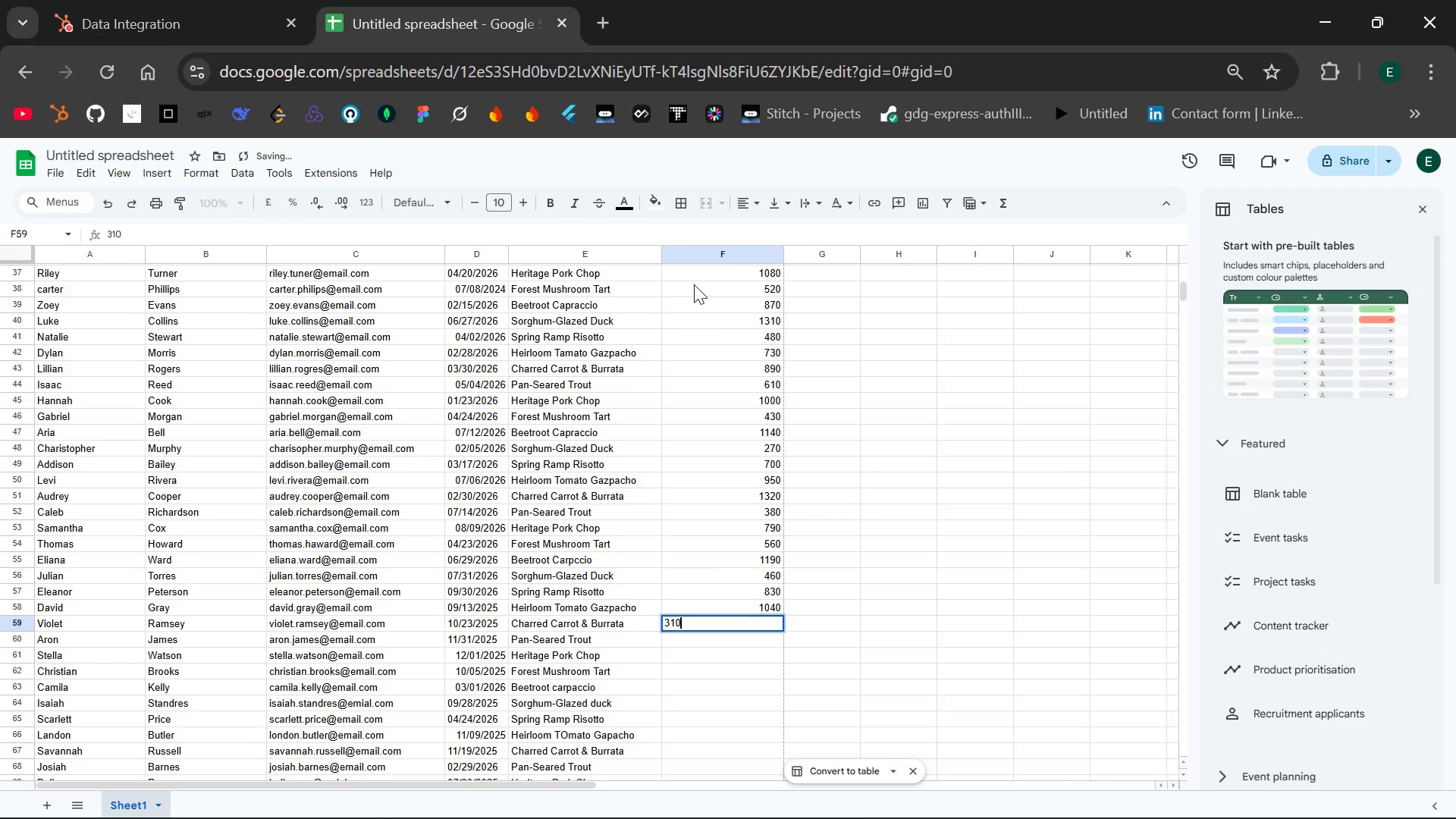 
key(Enter)
 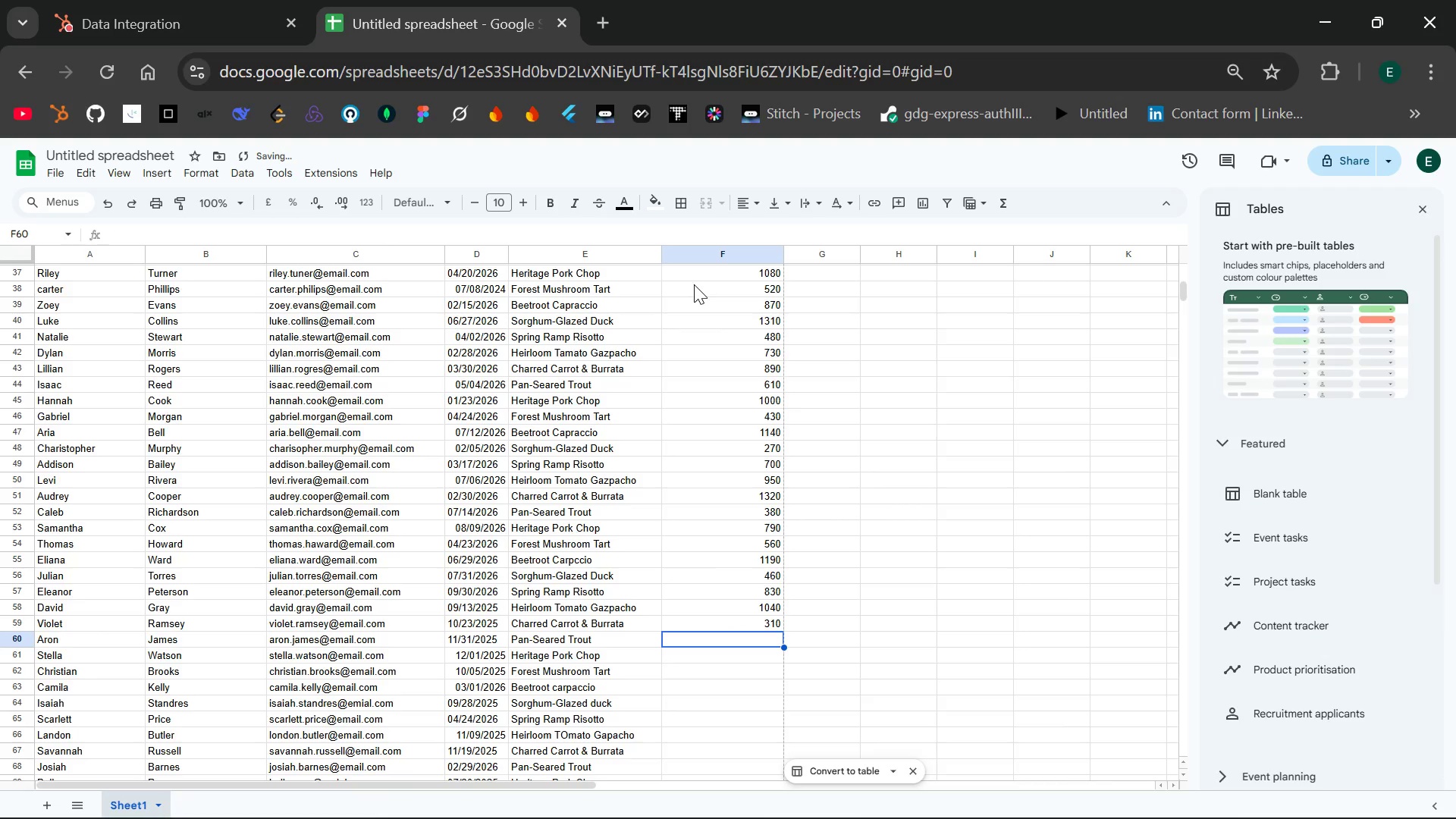 
type(670)
 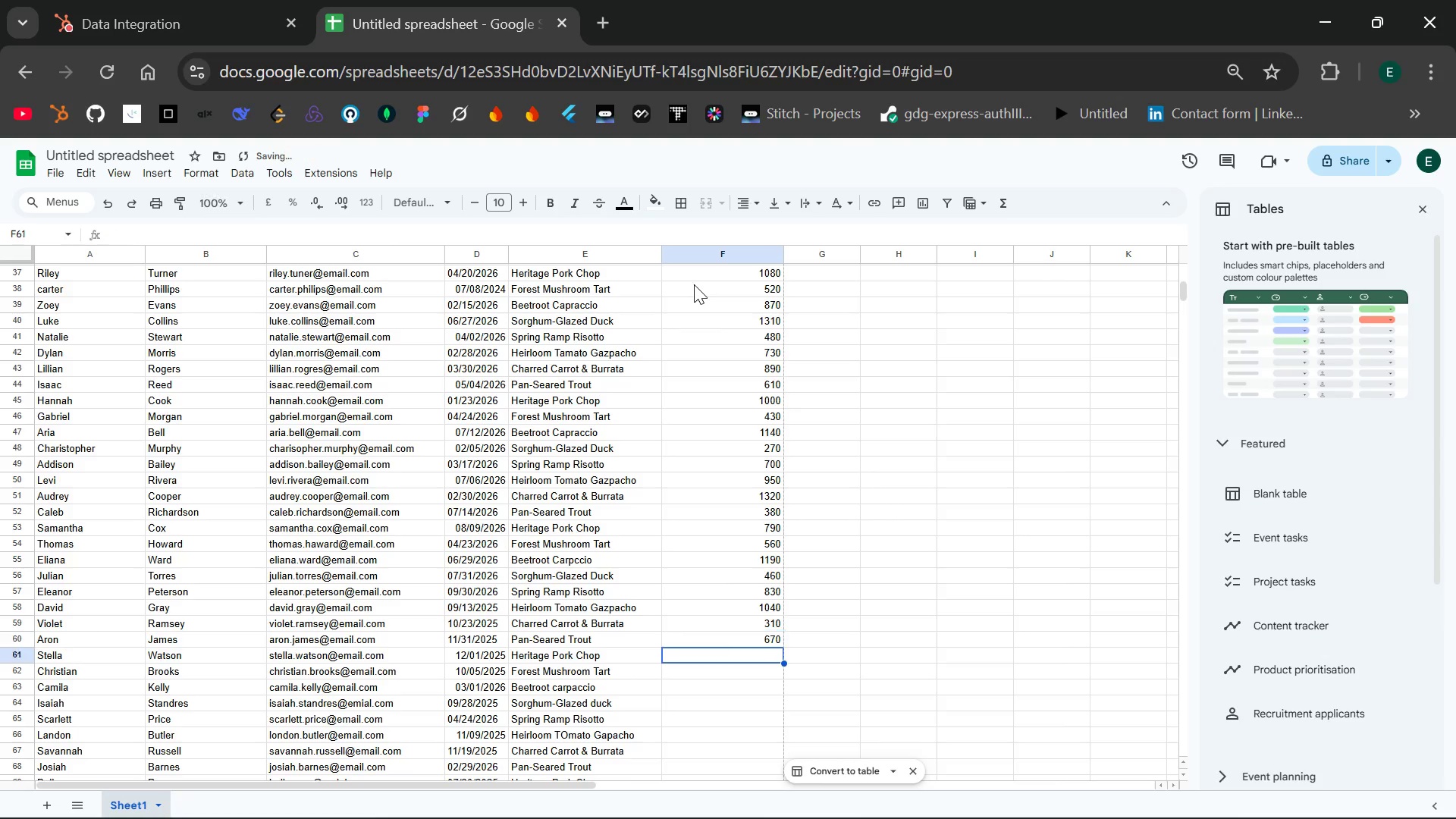 
key(Enter)
 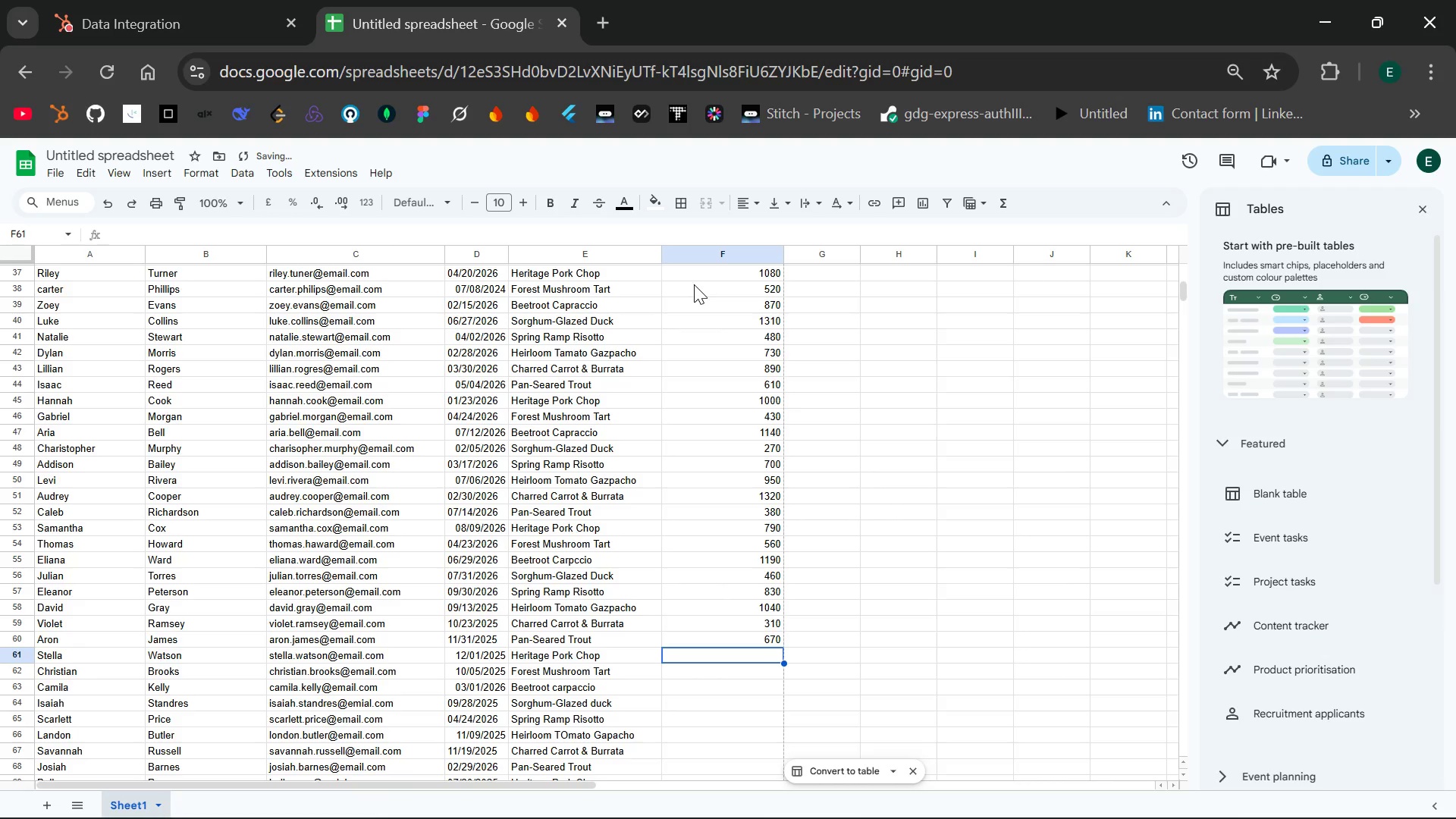 
type(940)
 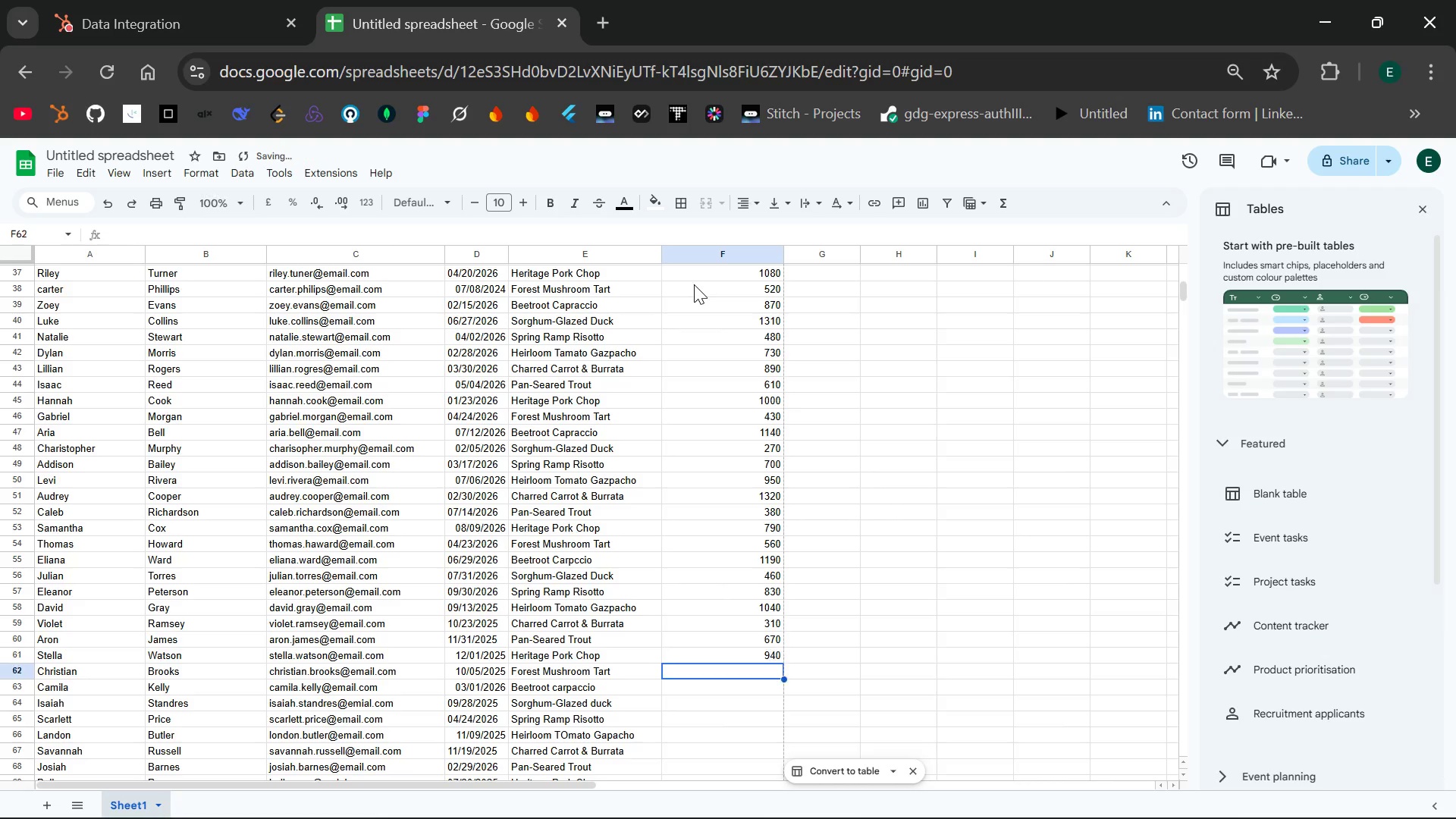 
key(Enter)
 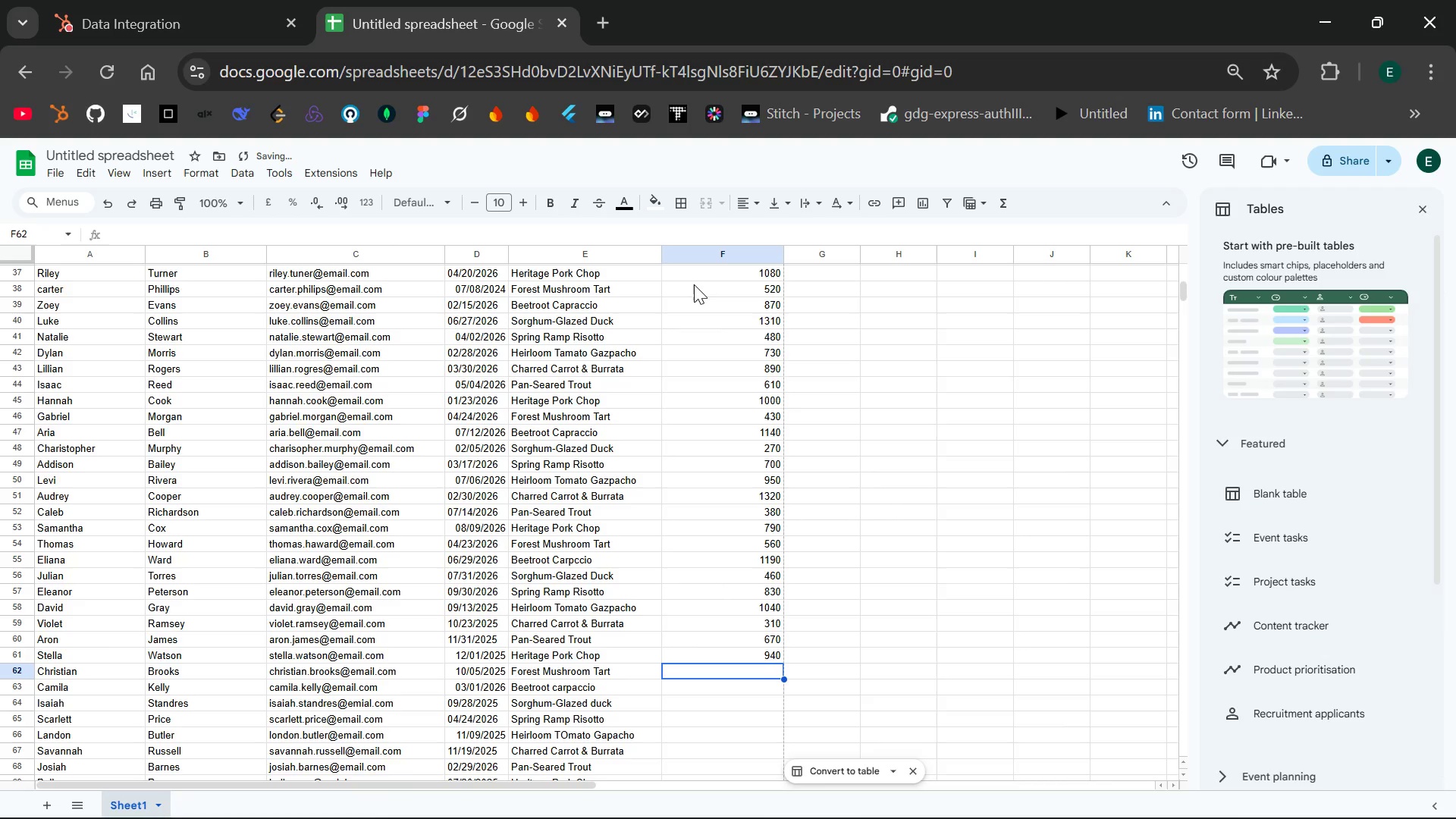 
type(1)
key(Backspace)
type(510)
 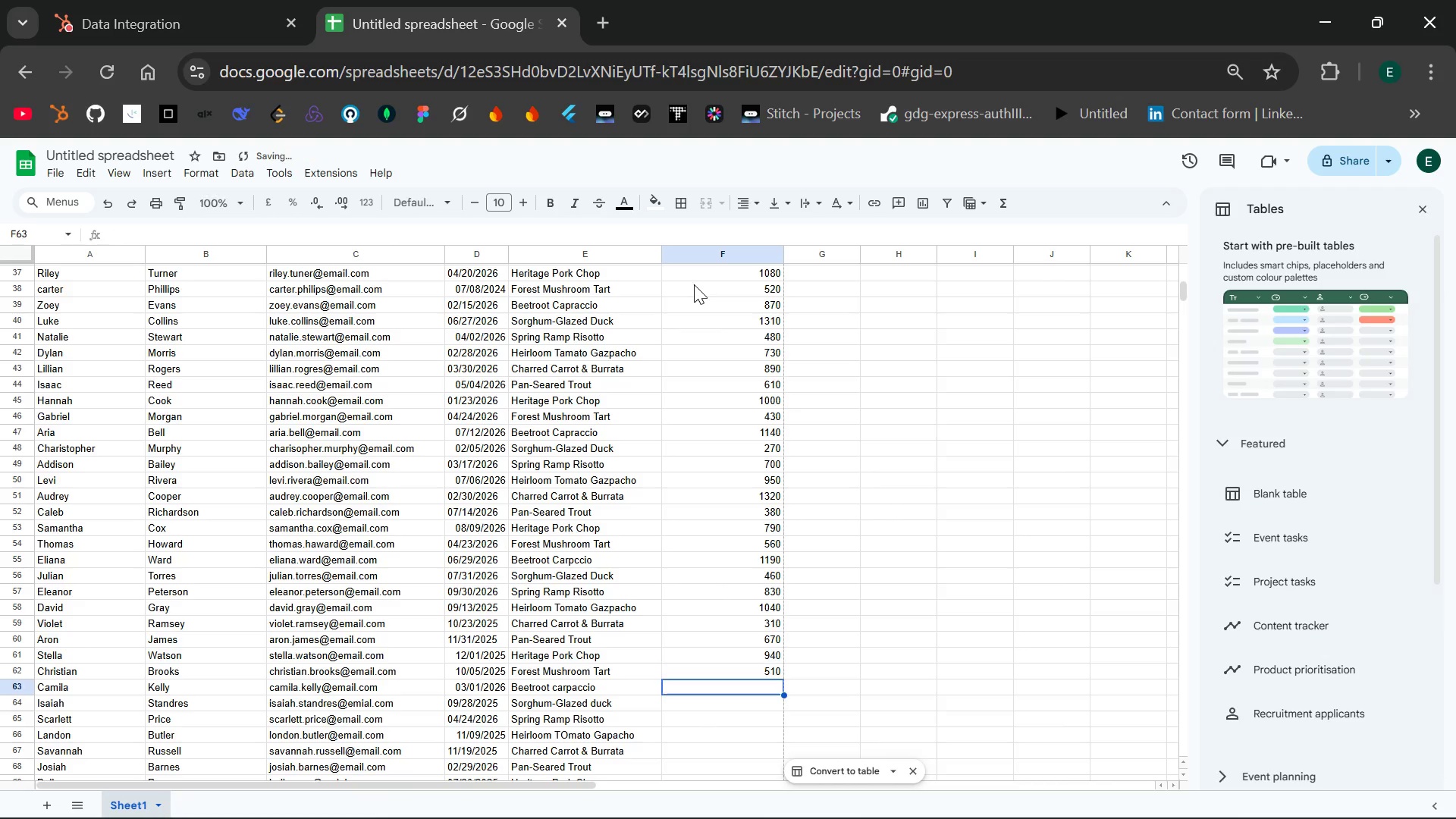 
key(Enter)
 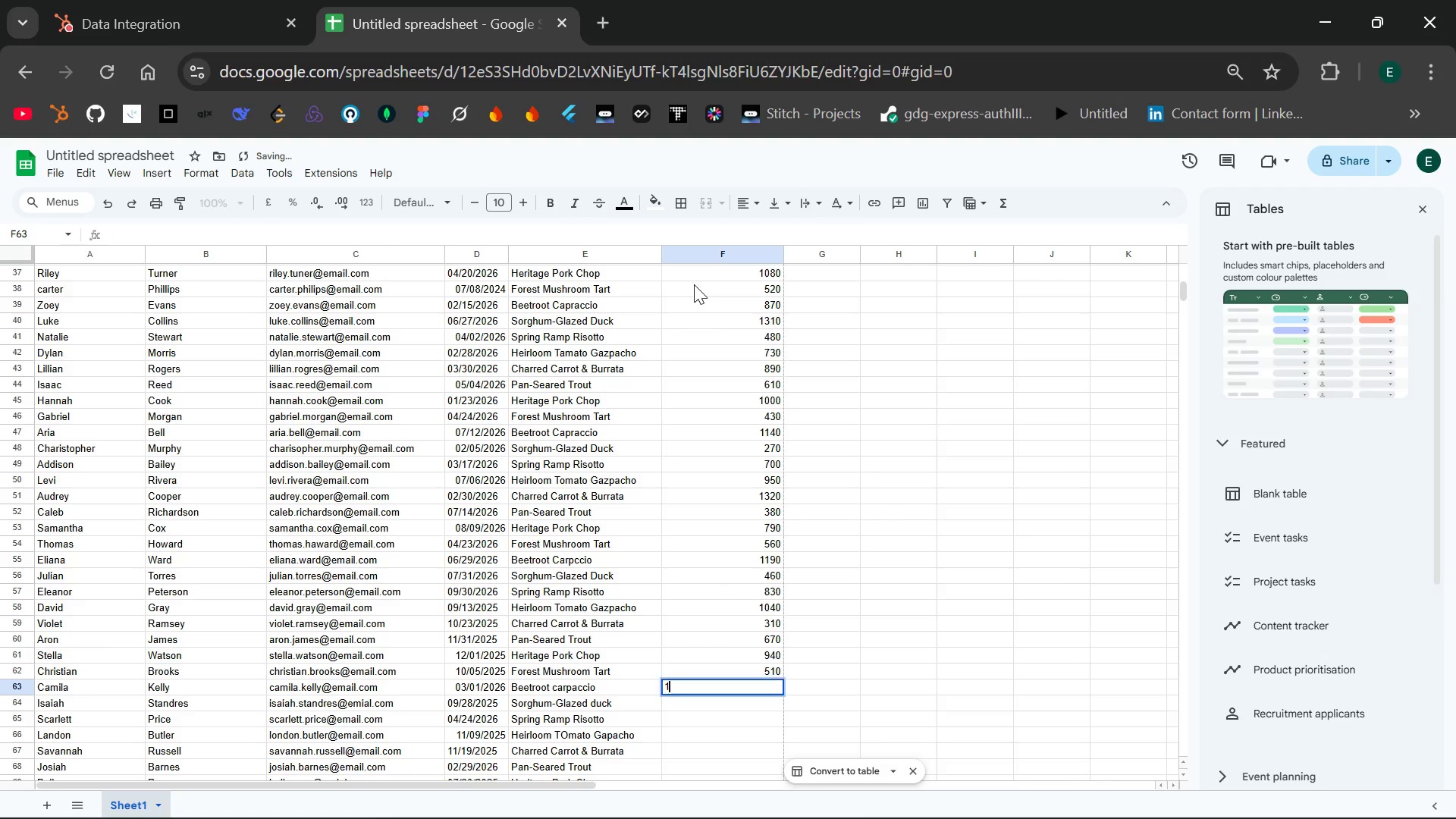 
type(1210)
 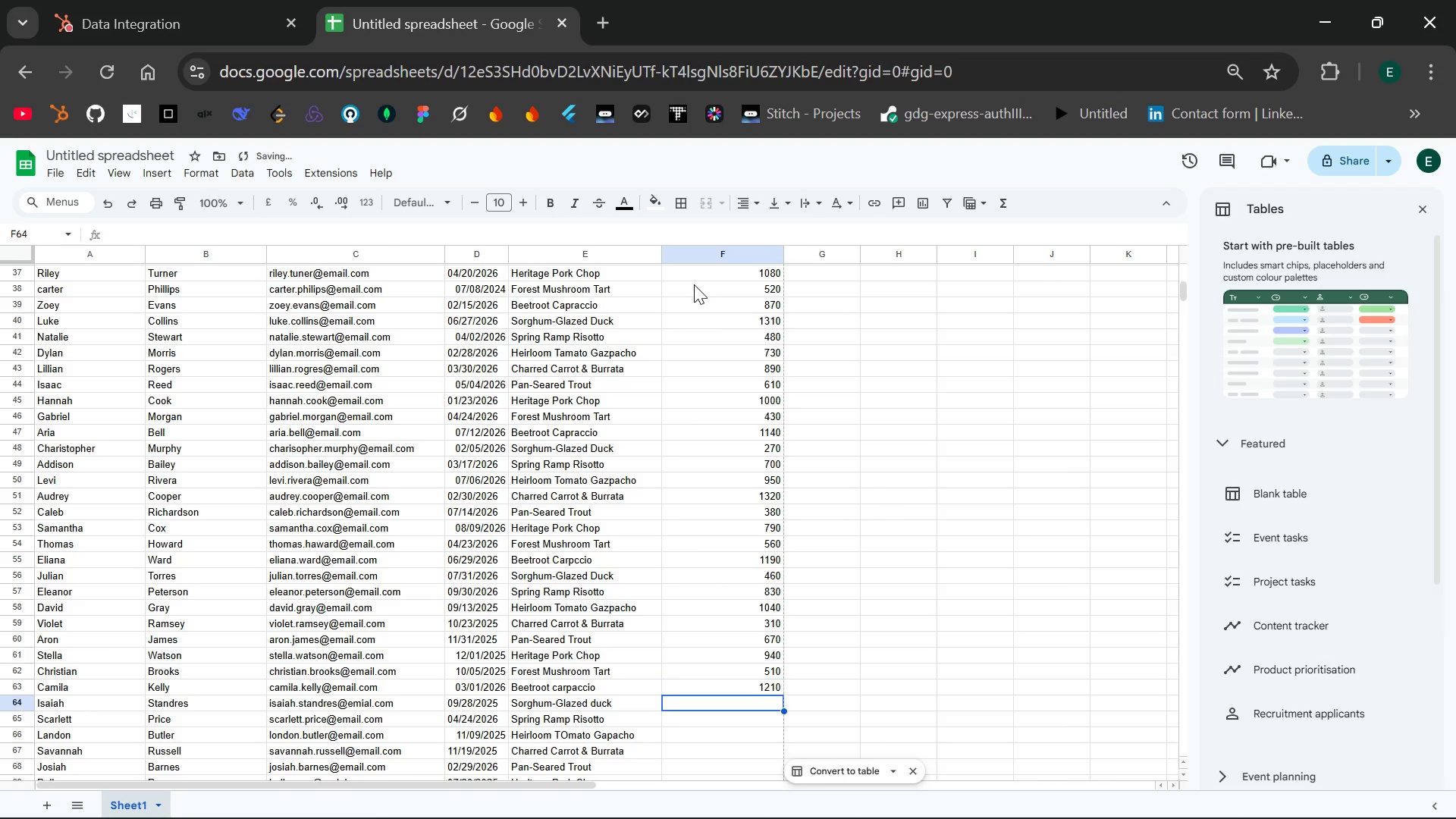 
key(Enter)
 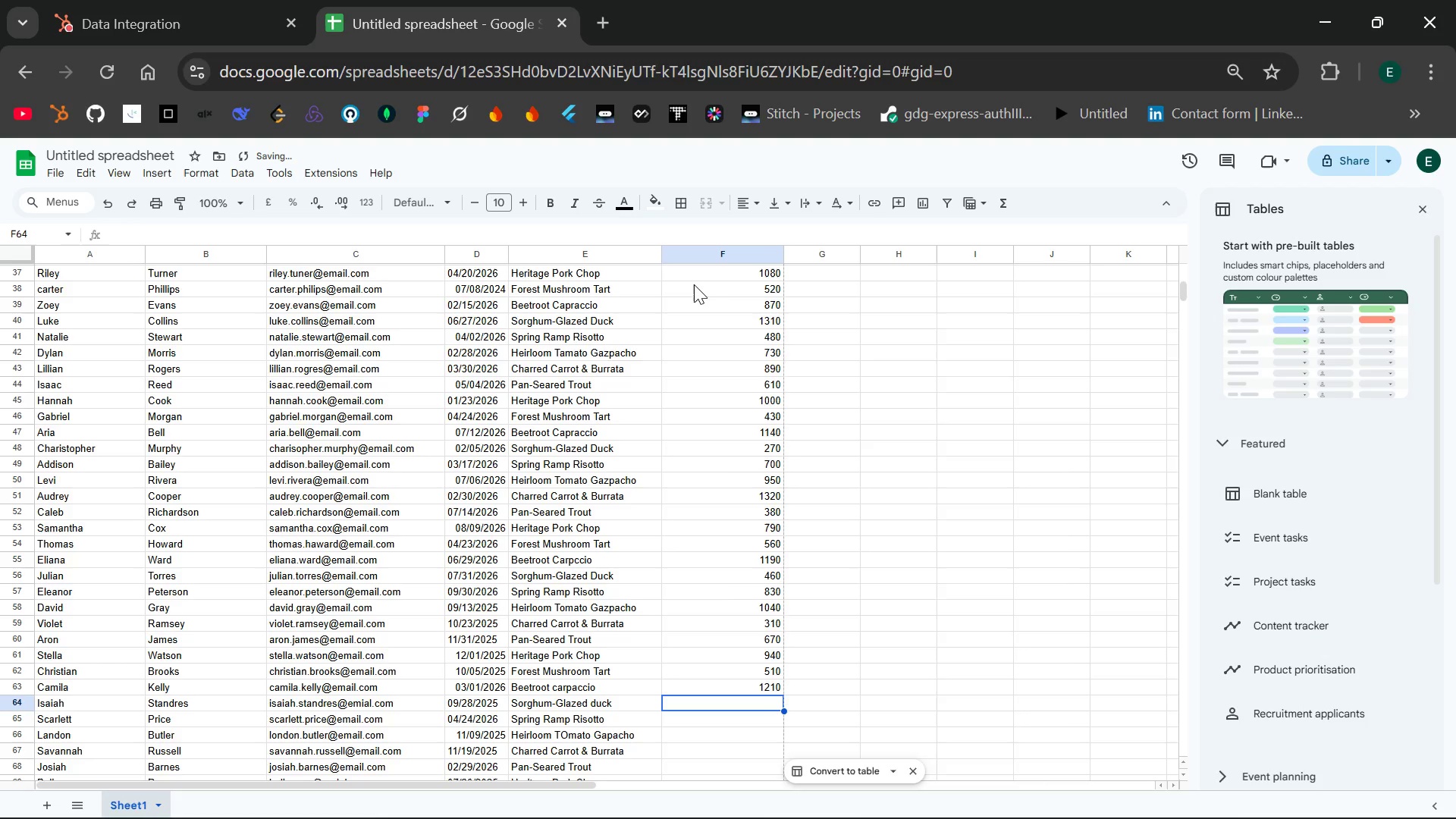 
type(29)
 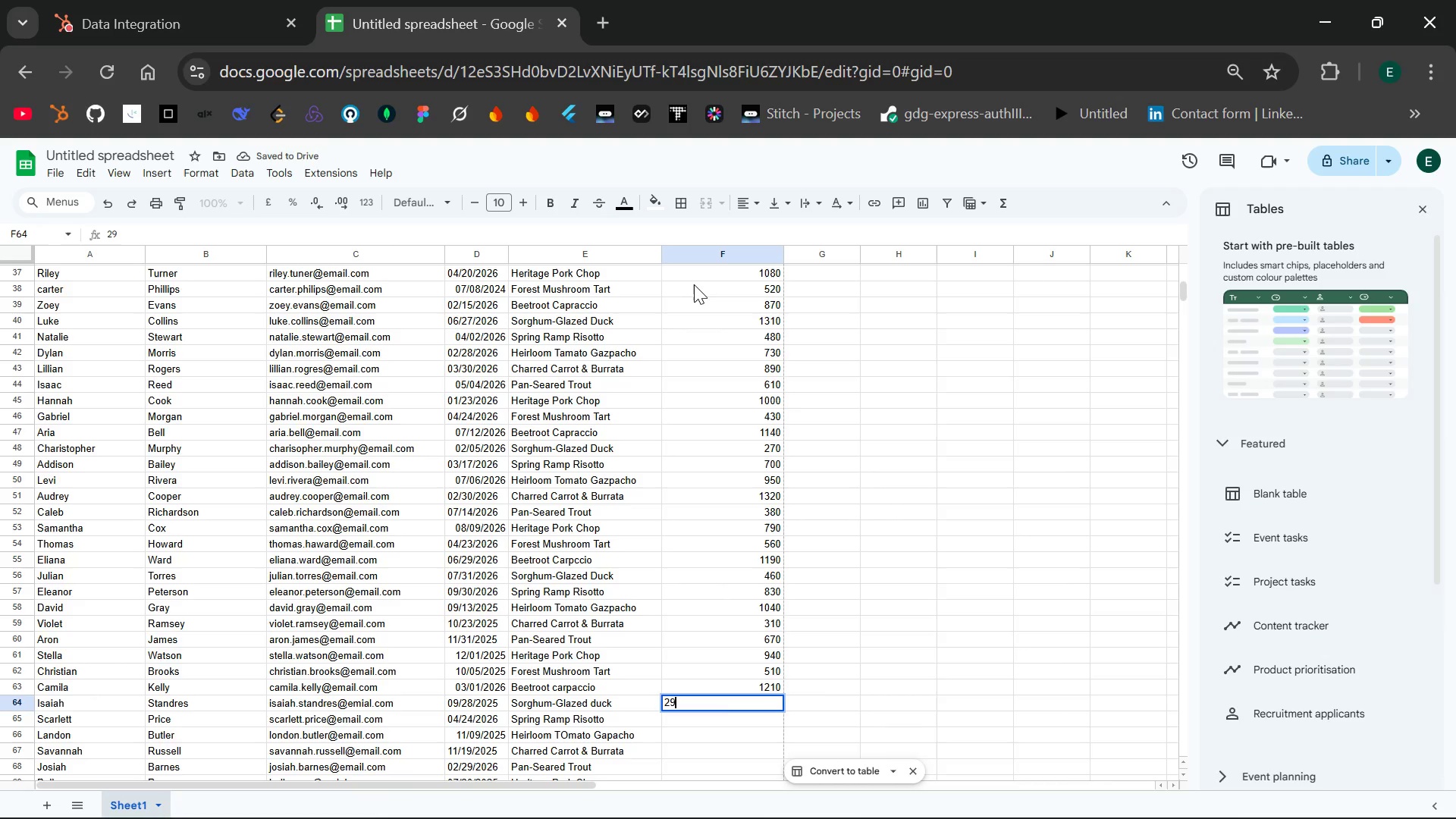 
key(0)
 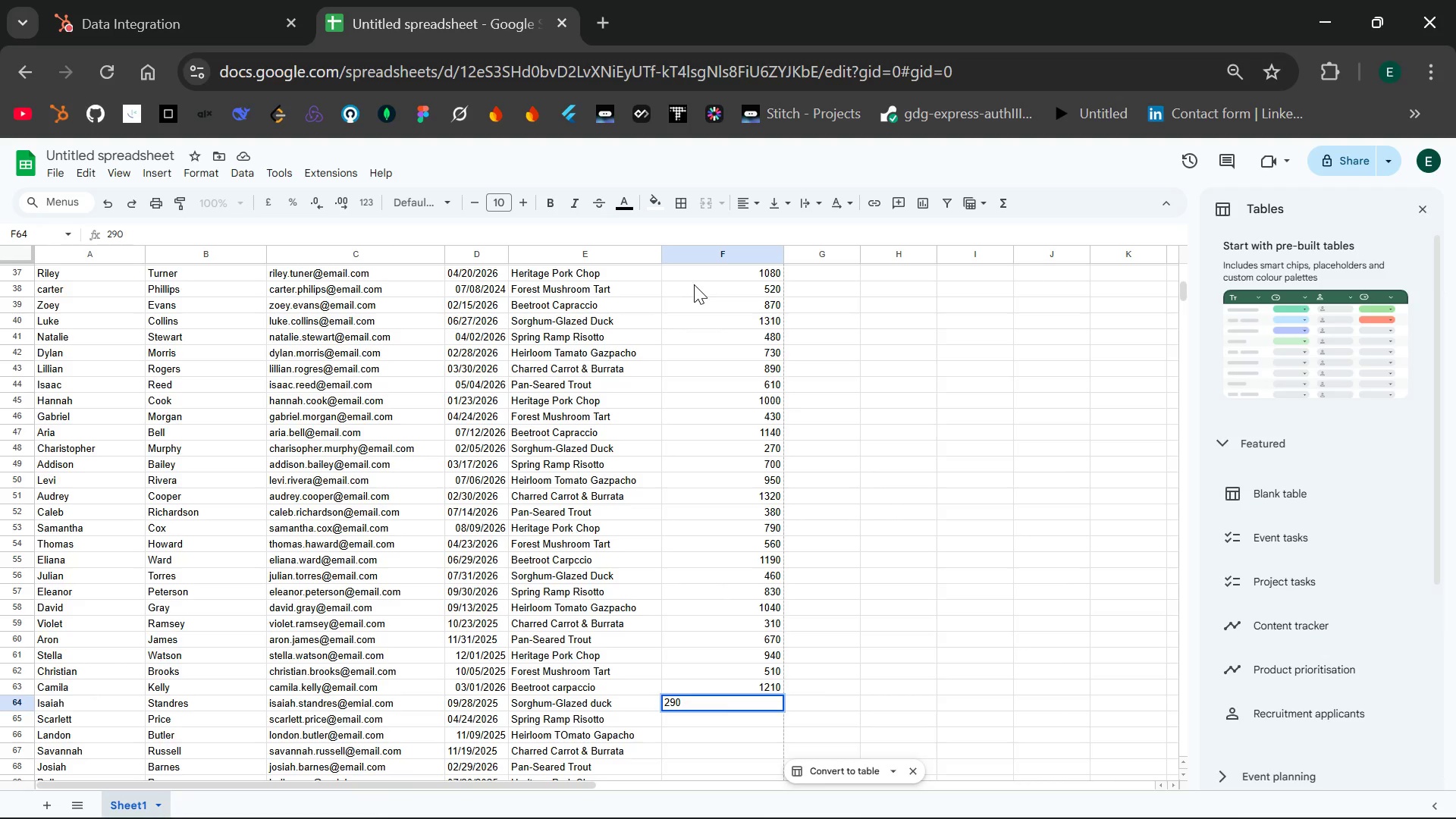 
key(Enter)
 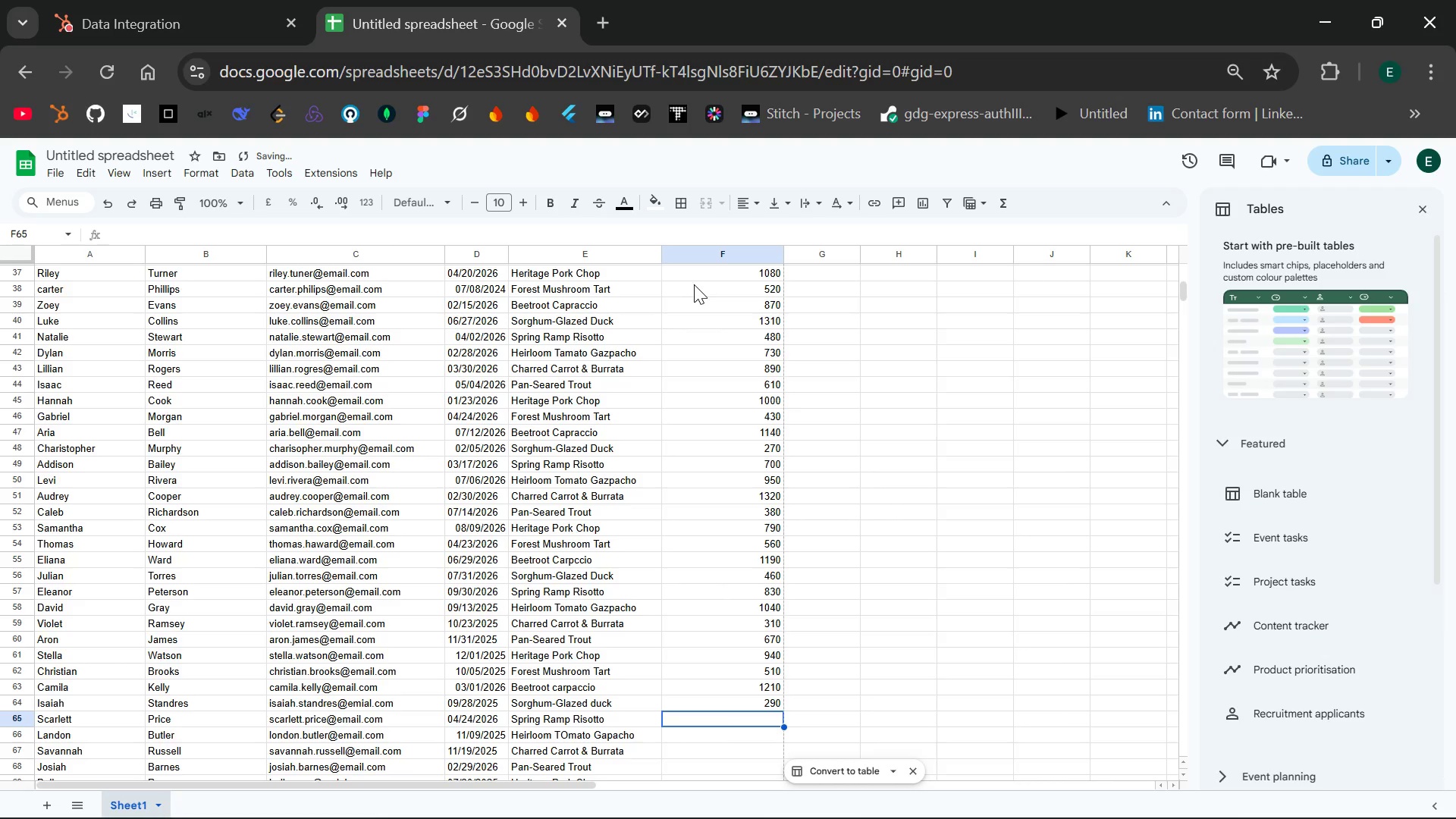 
type(740)
 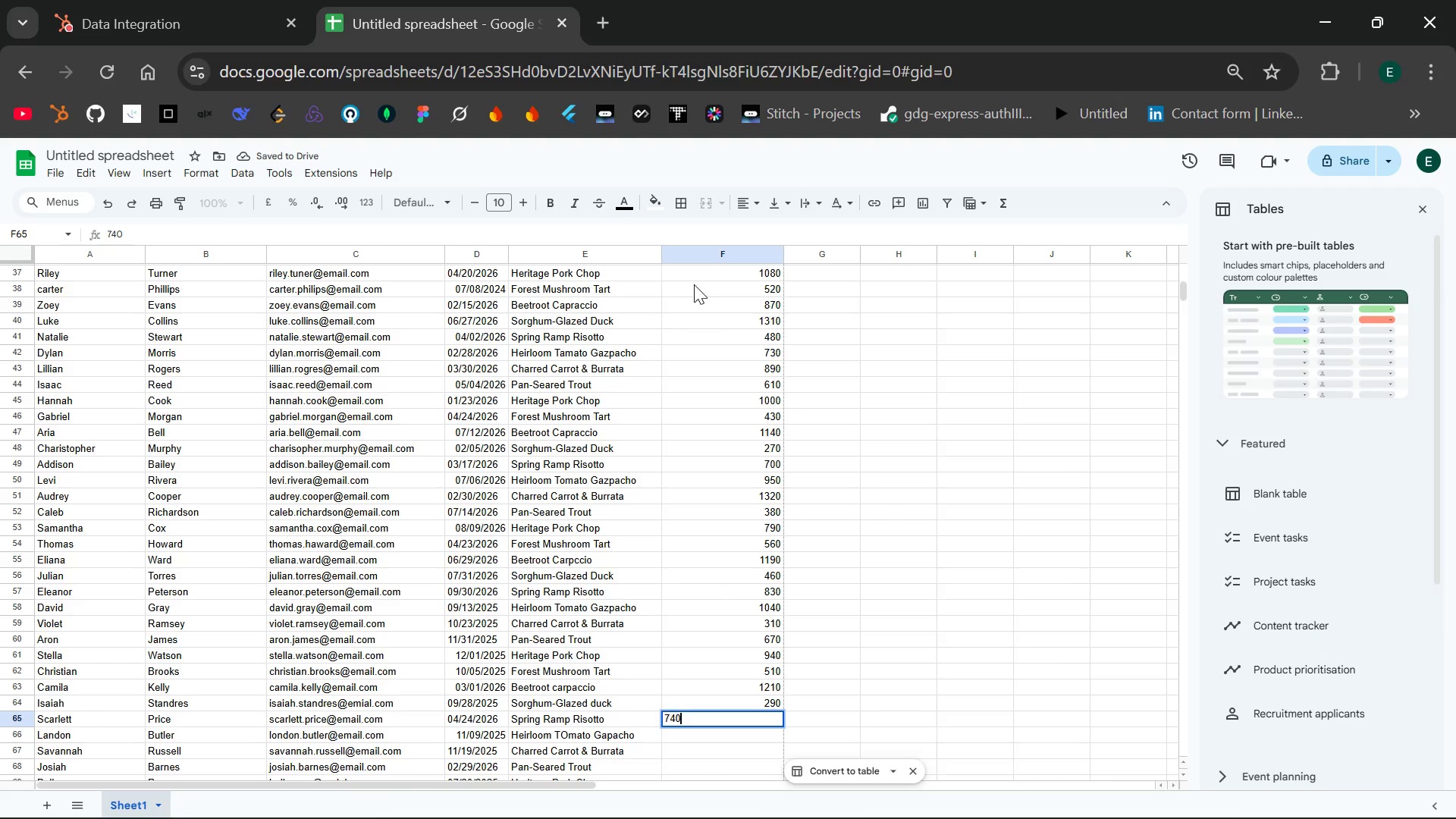 
key(Enter)
 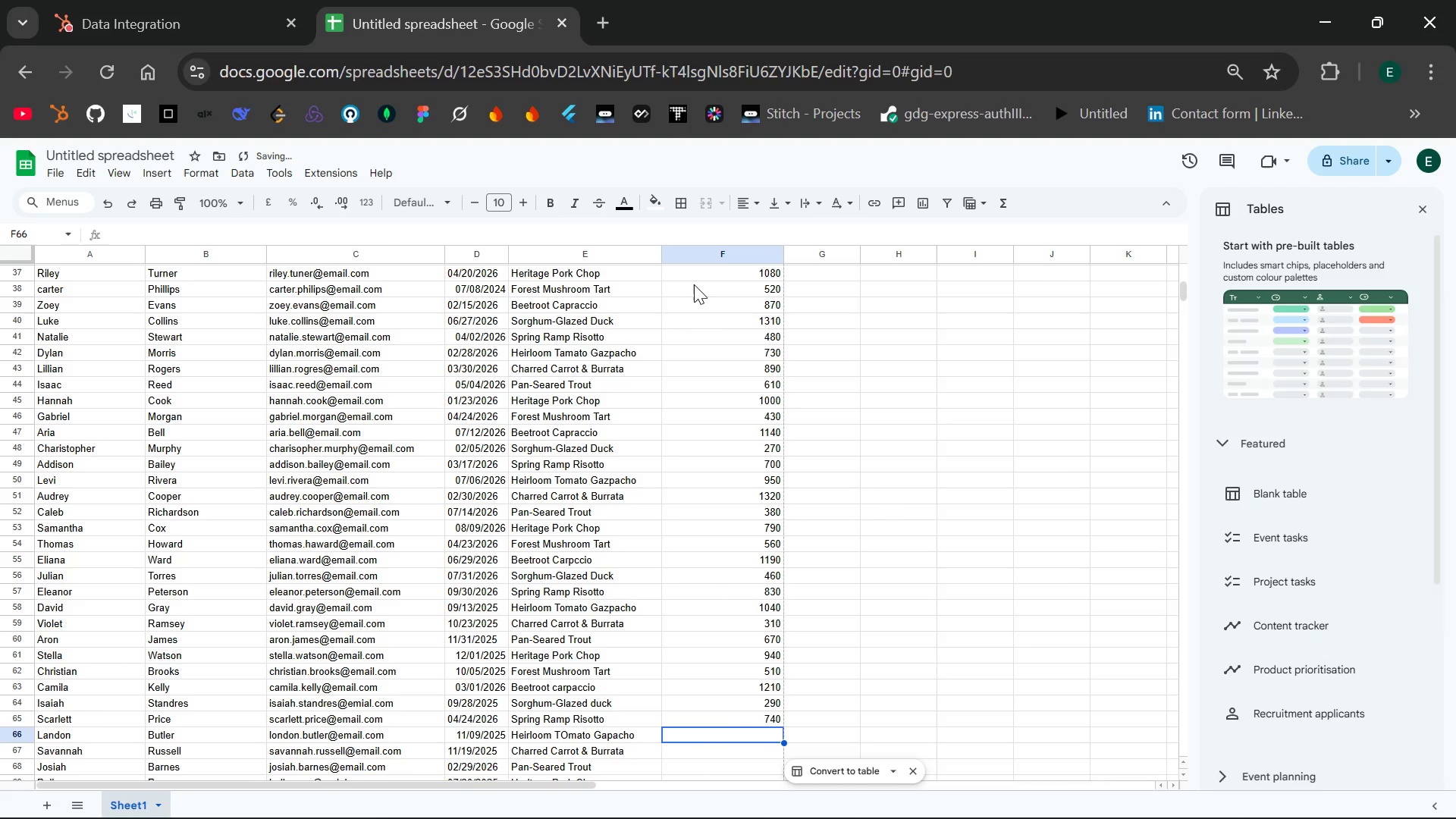 
type(980)
 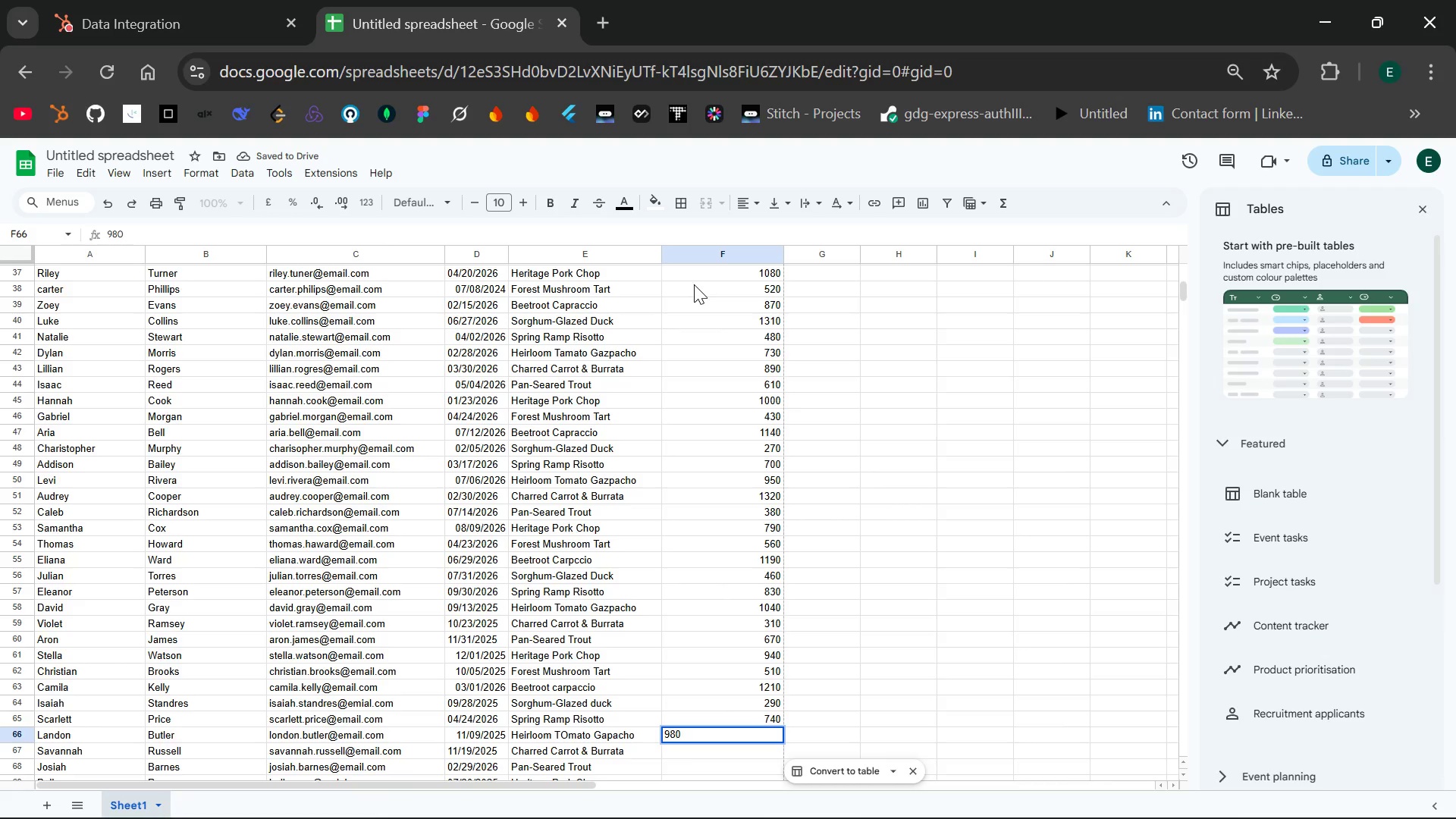 
key(Enter)
 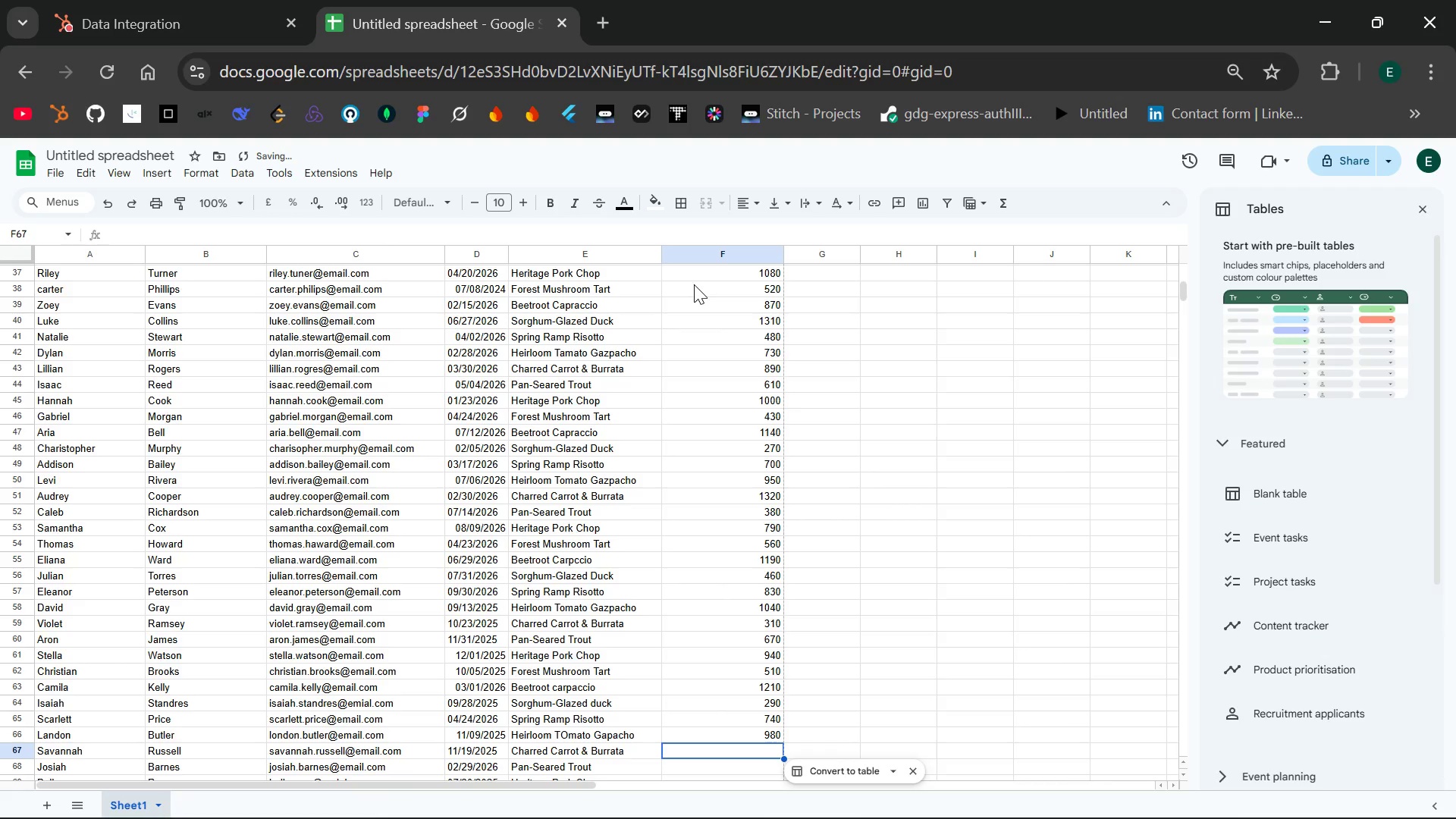 
key(3)
 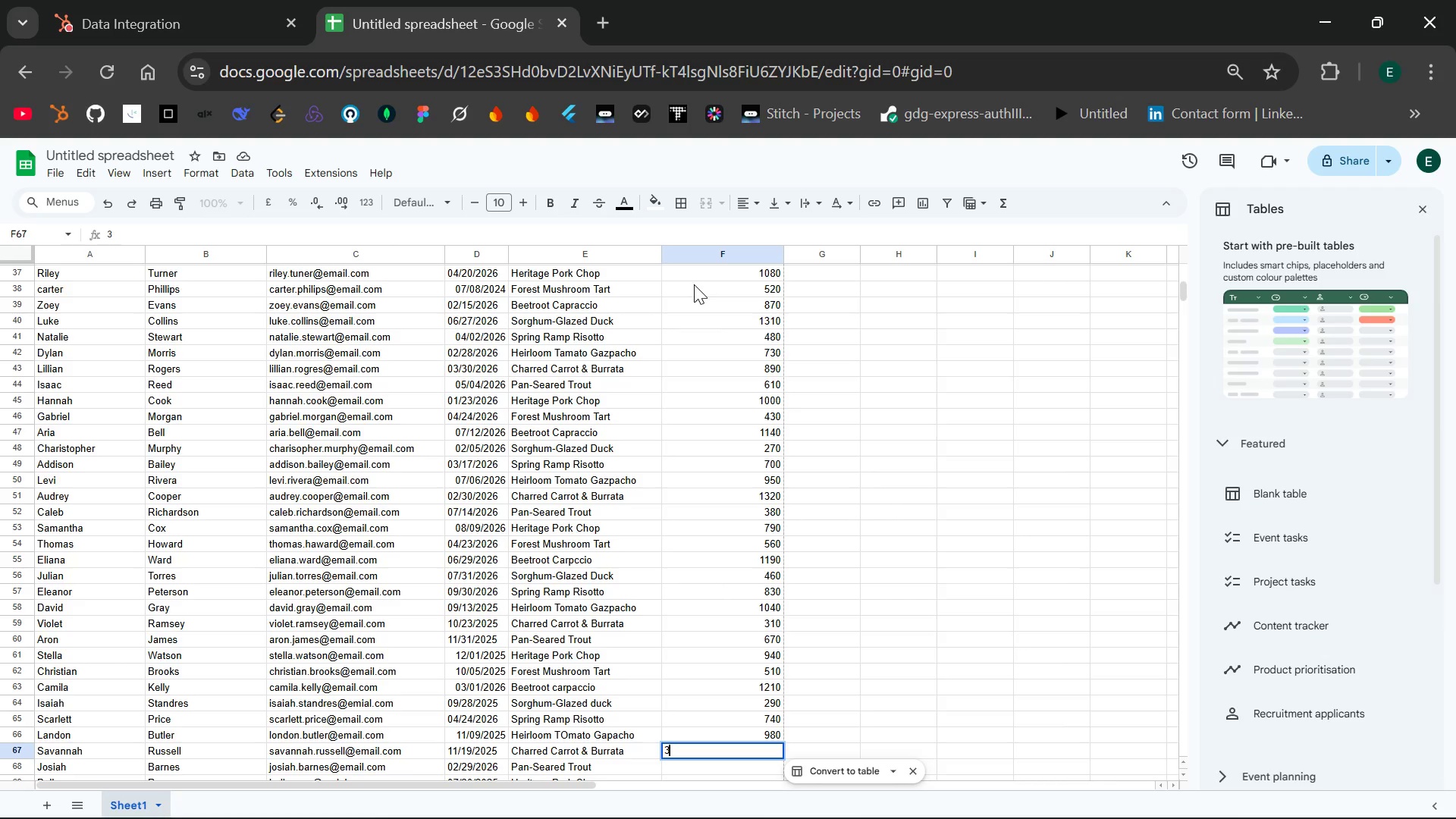 
wait(12.72)
 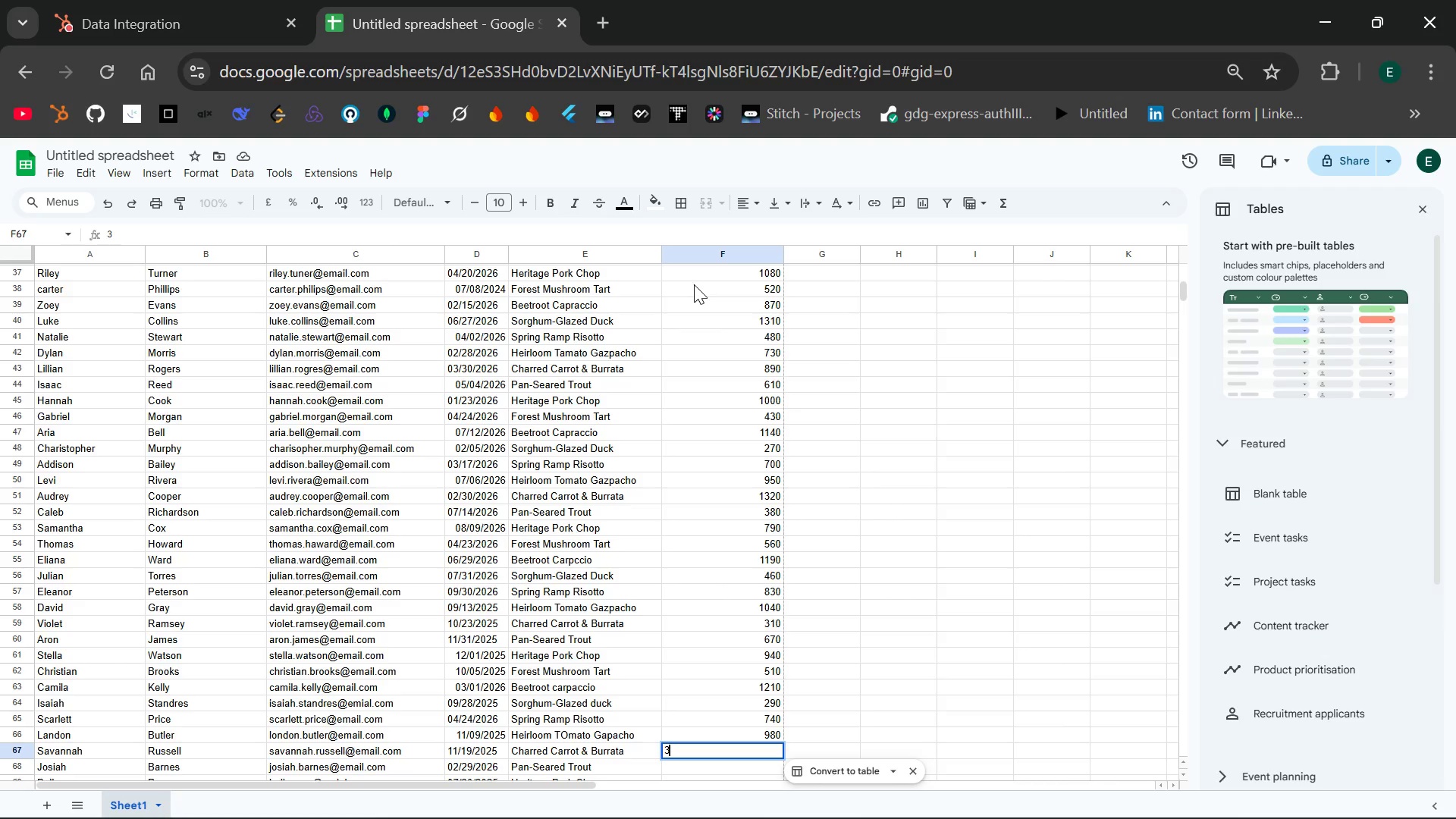 
type(60)
 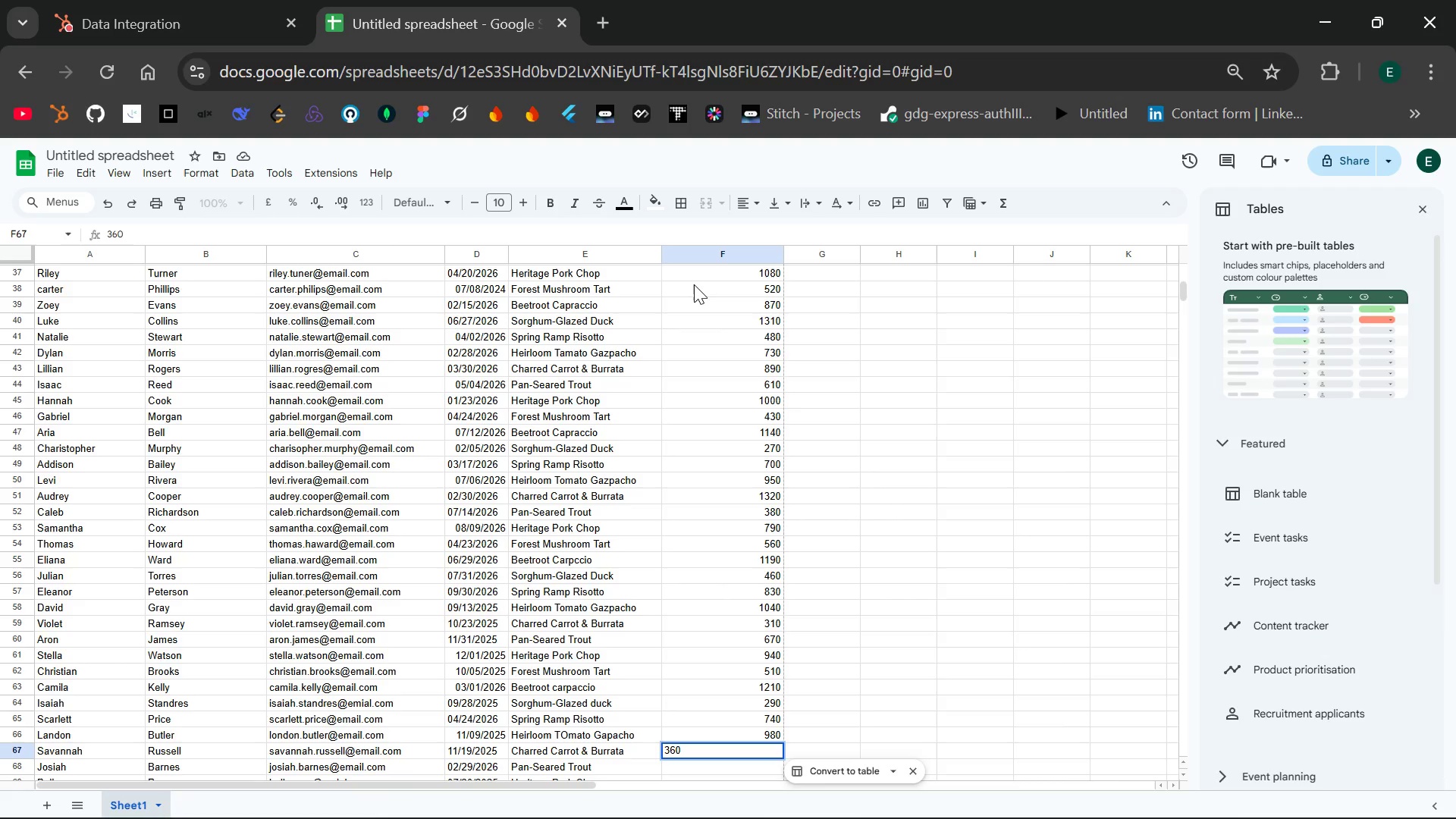 
key(Enter)
 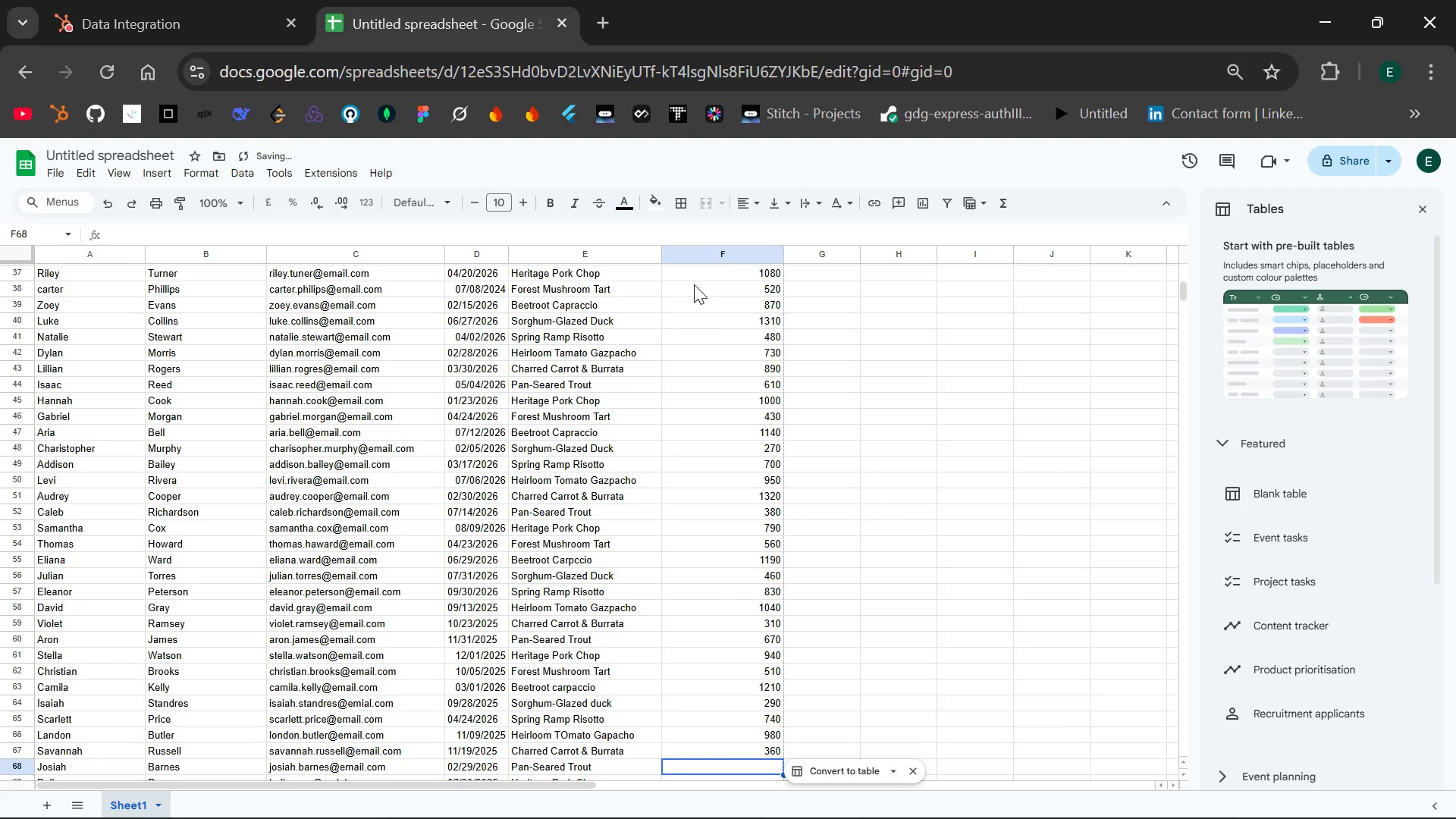 
type(630)
 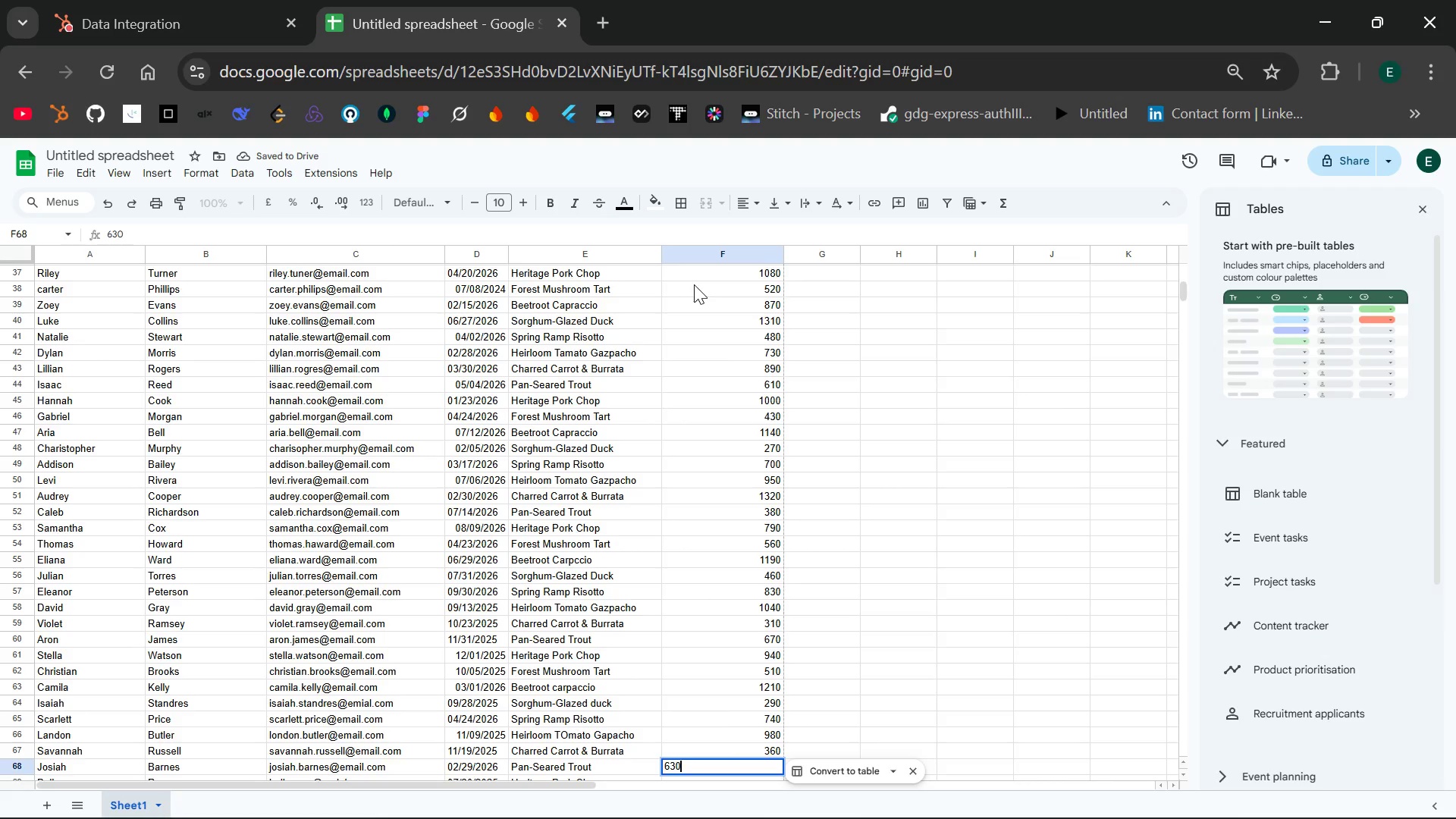 
key(Enter)
 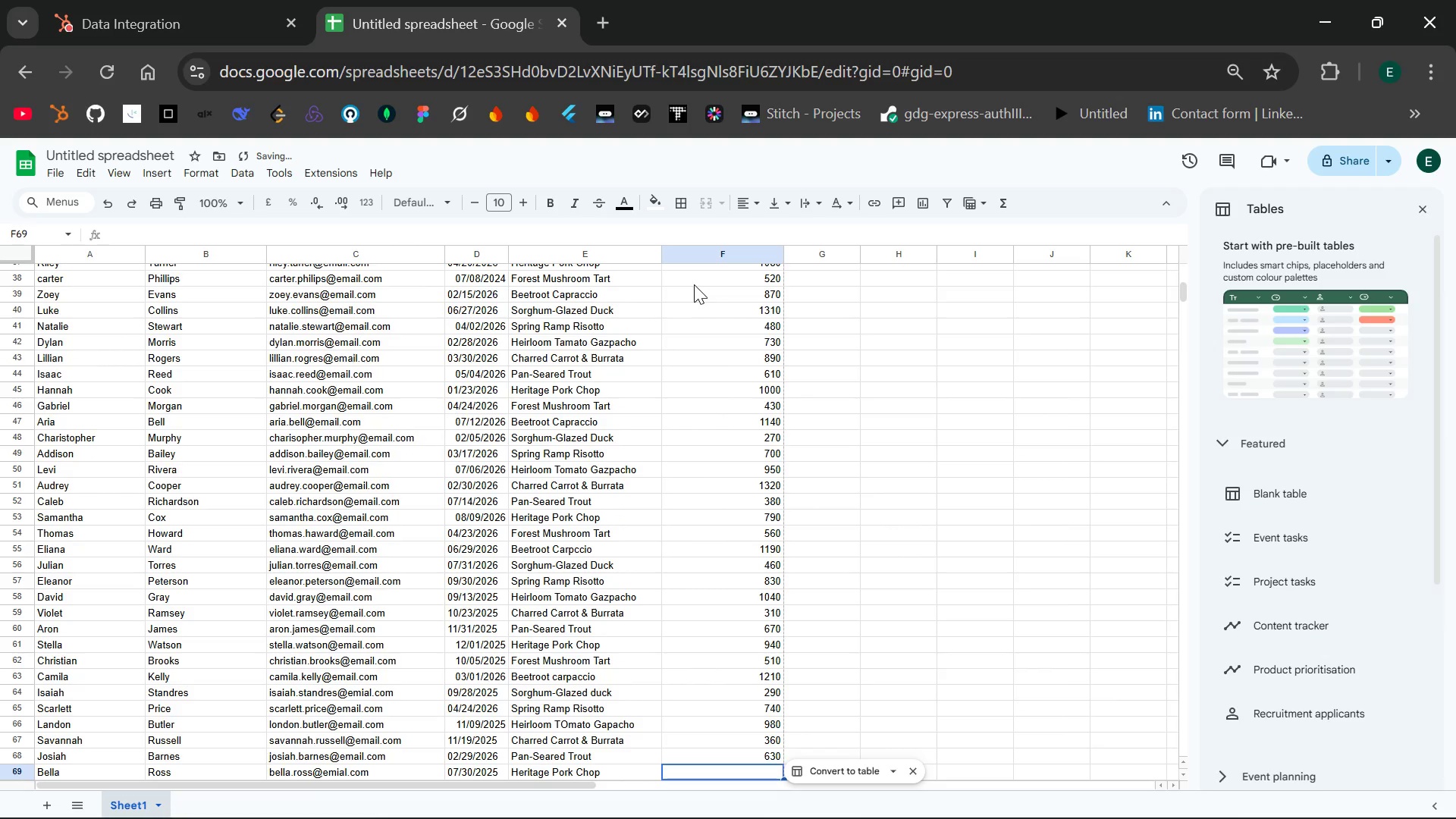 
type(1070)
 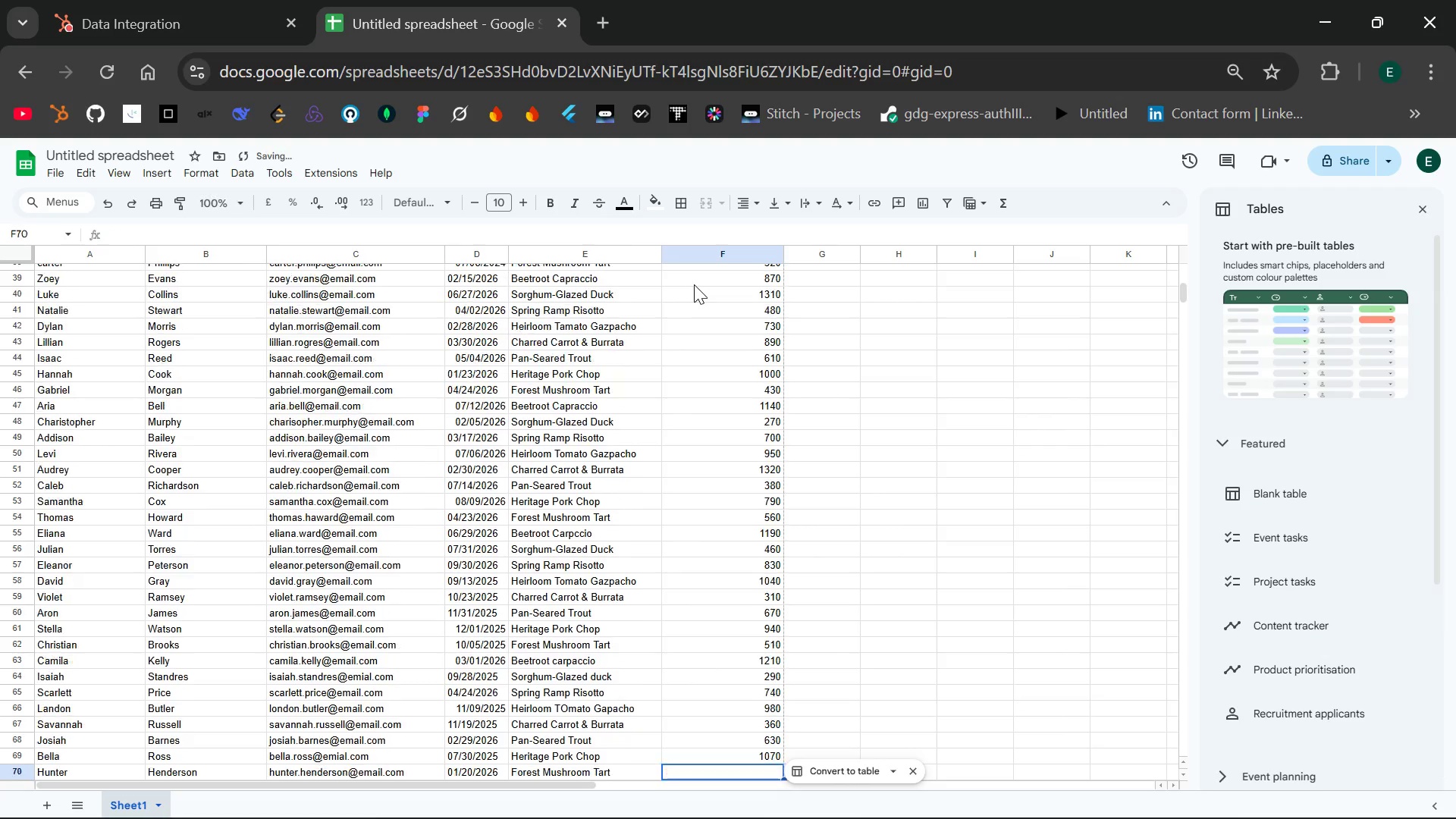 
key(Enter)
 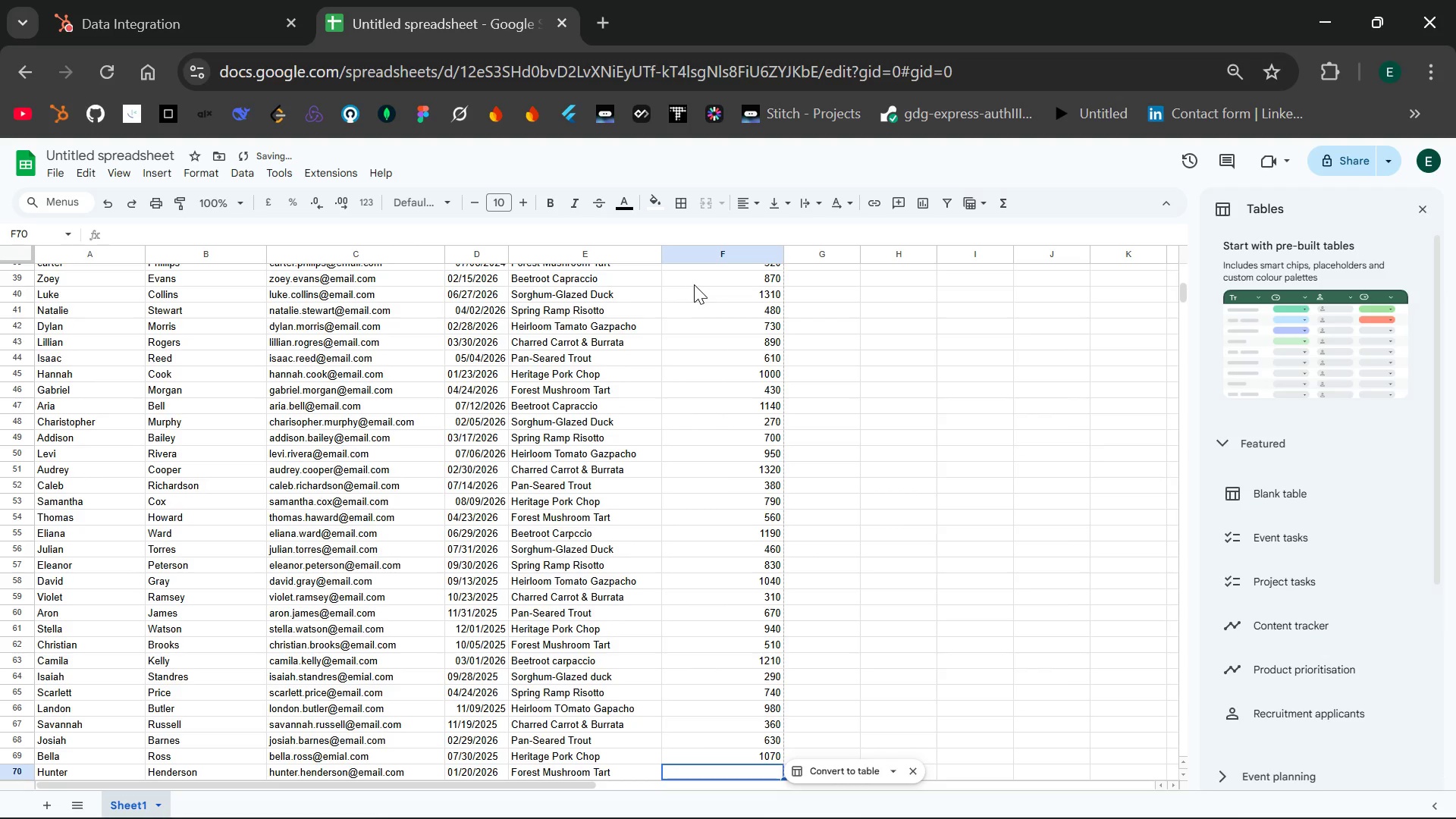 
type(490)
 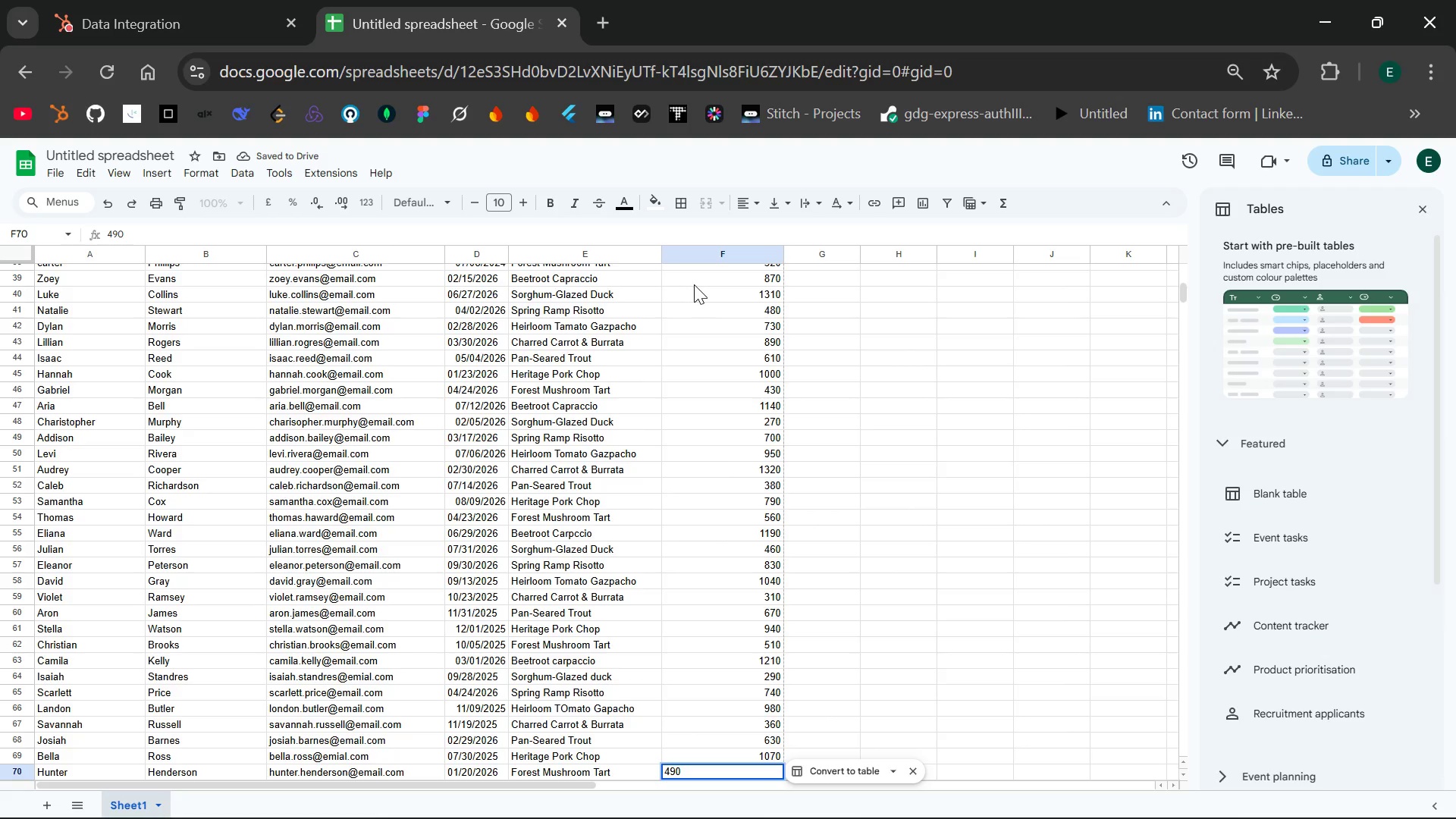 
key(Enter)
 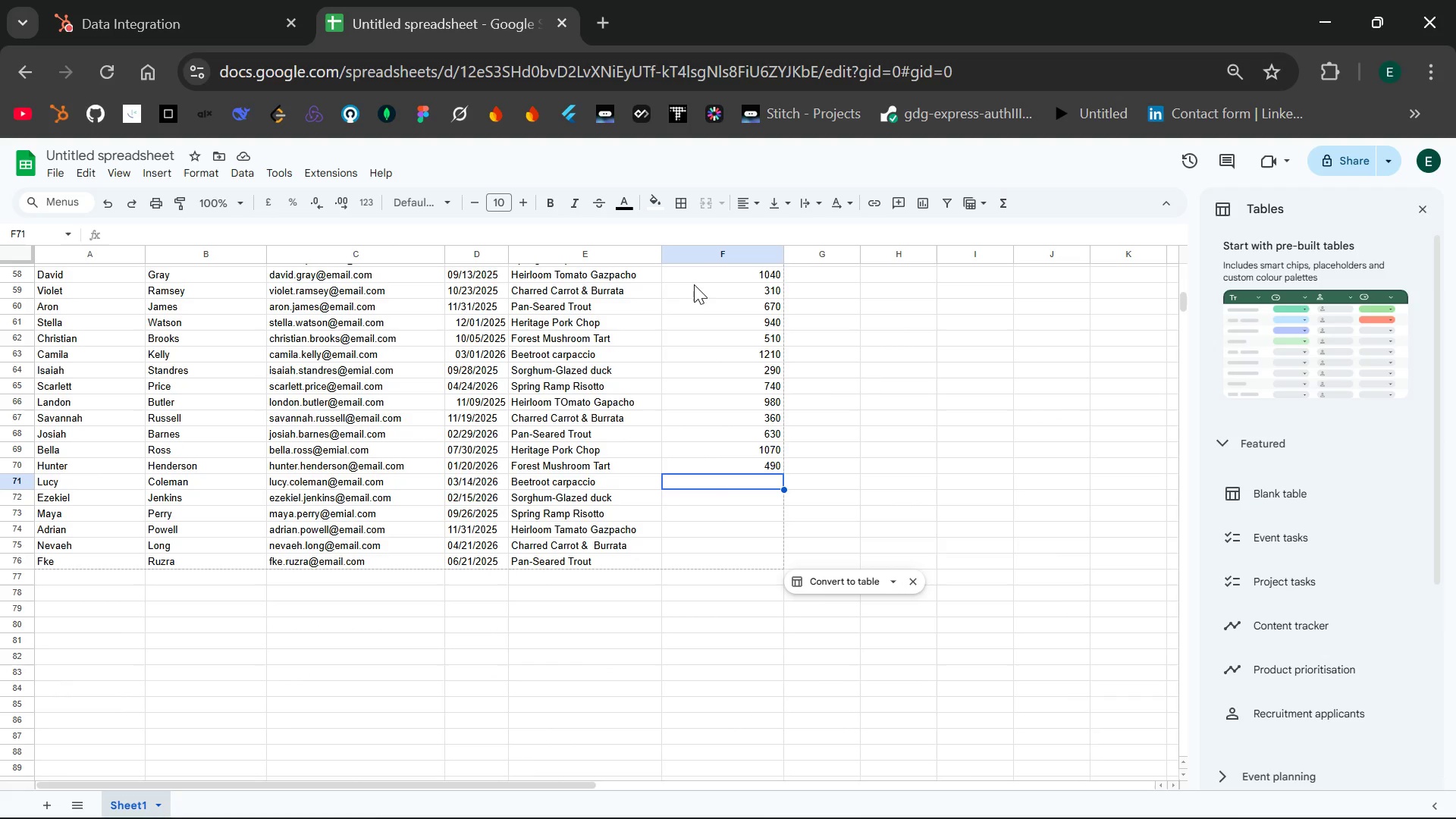 
wait(7.94)
 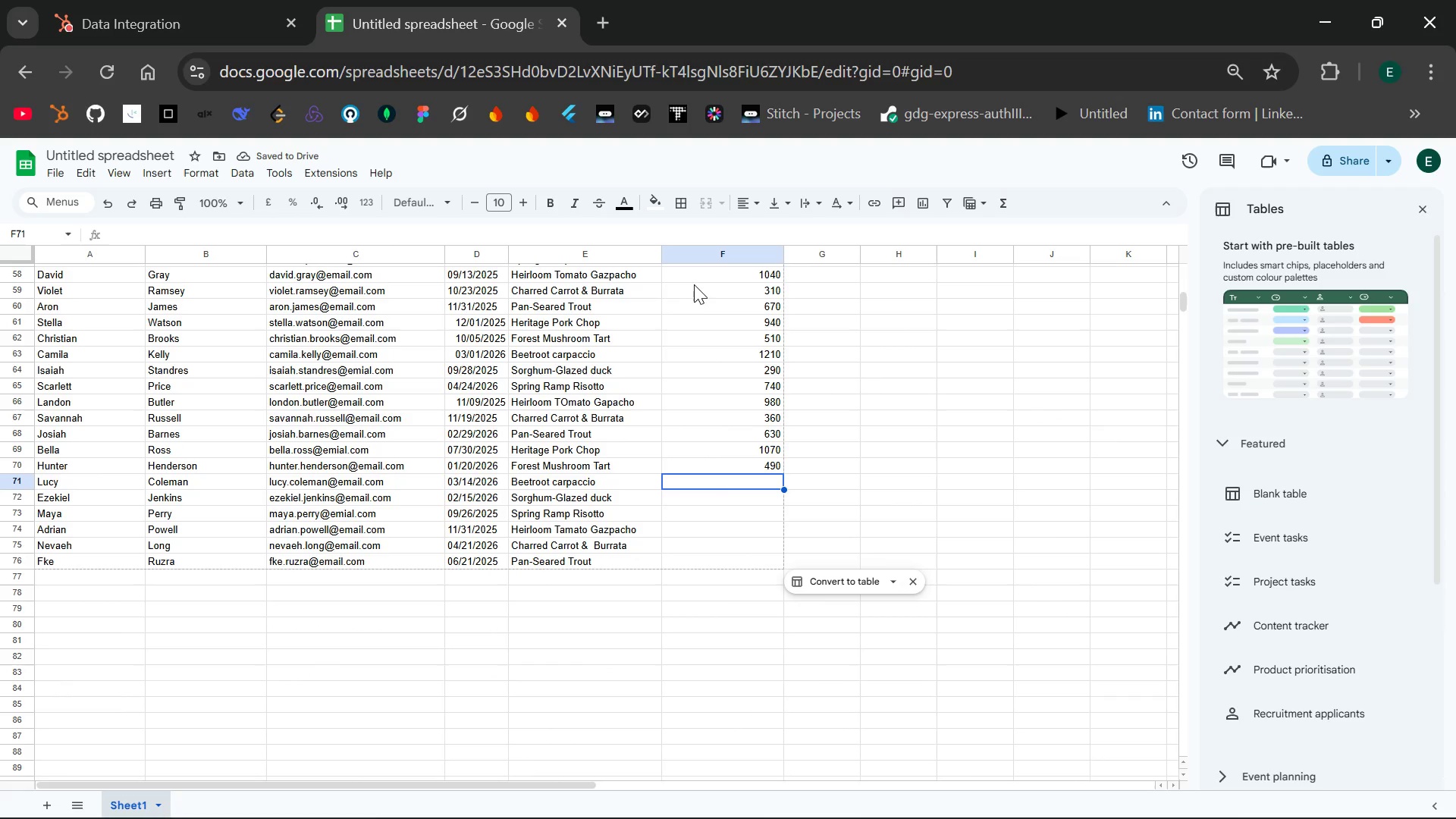 
type(850)
 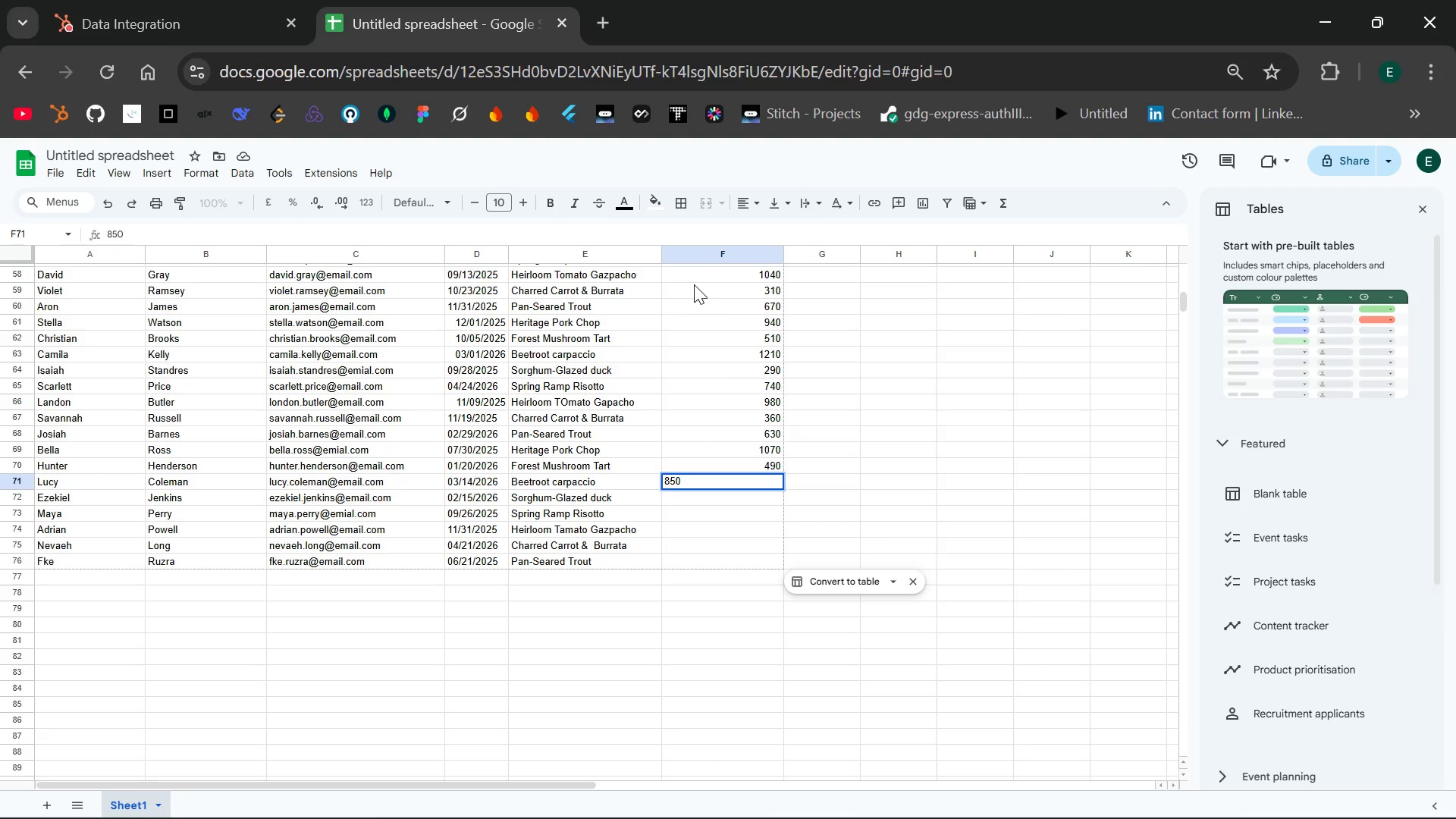 
key(Enter)
 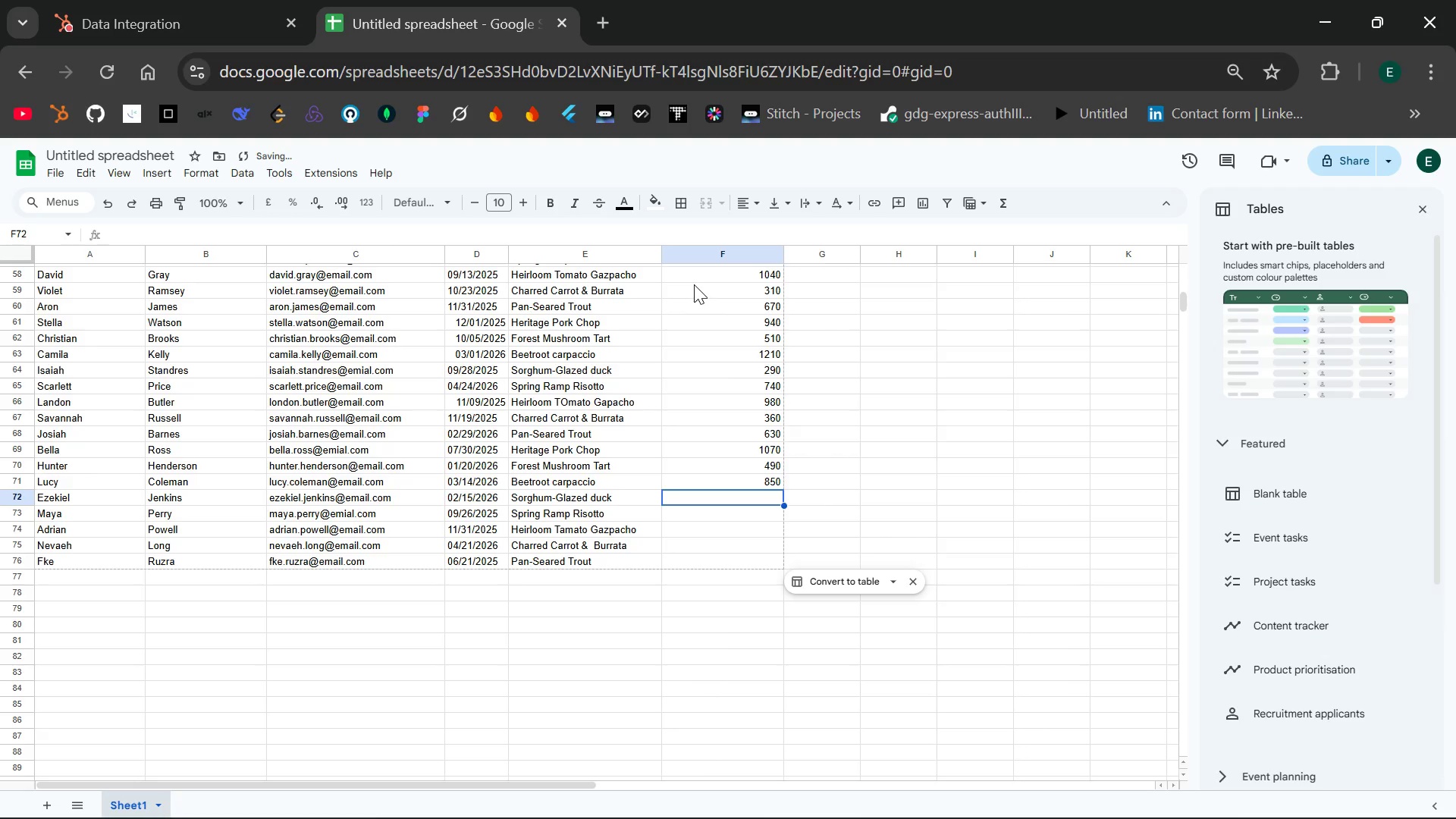 
type(1370)
 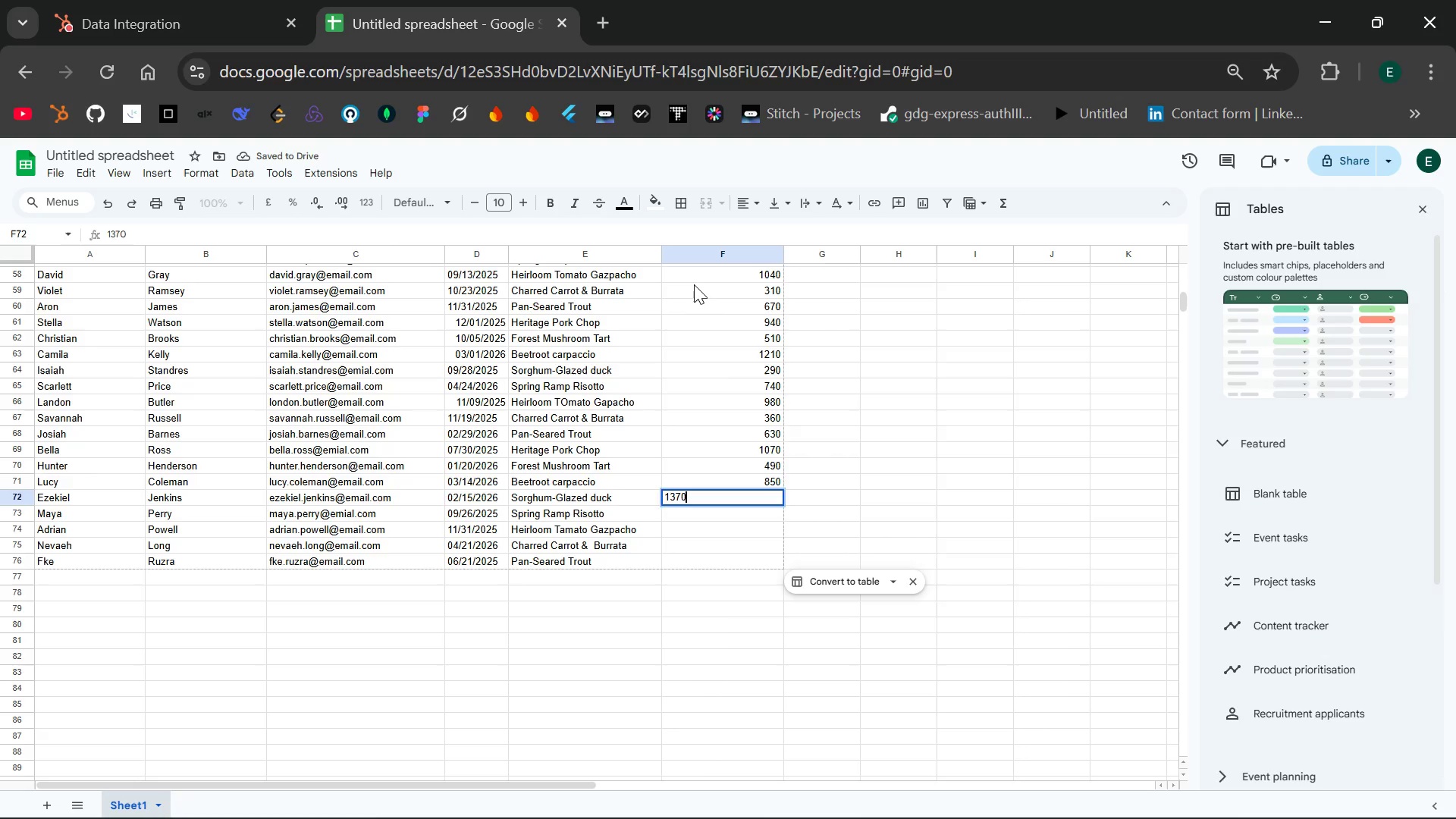 
key(Enter)
 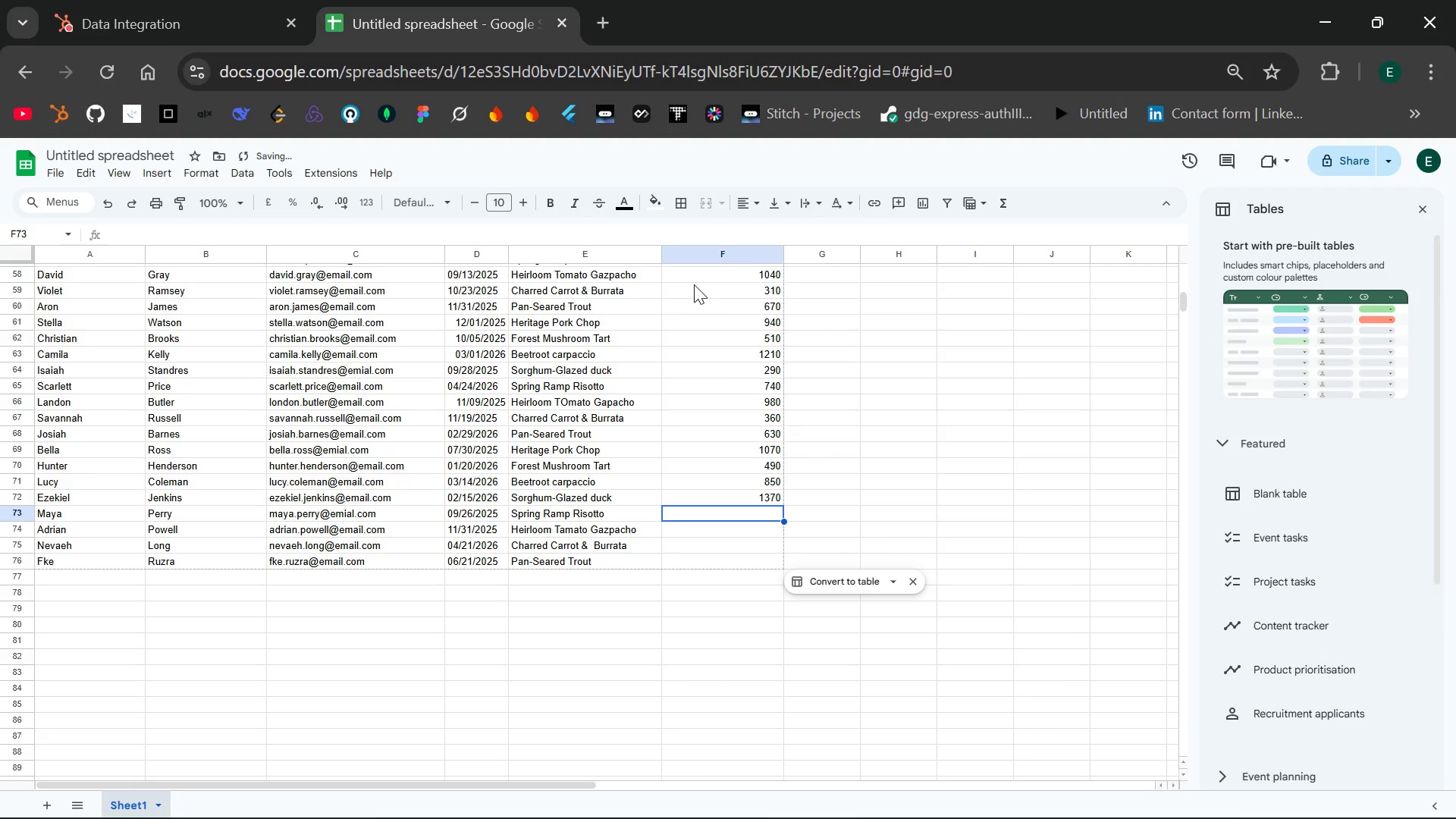 
type(440)
 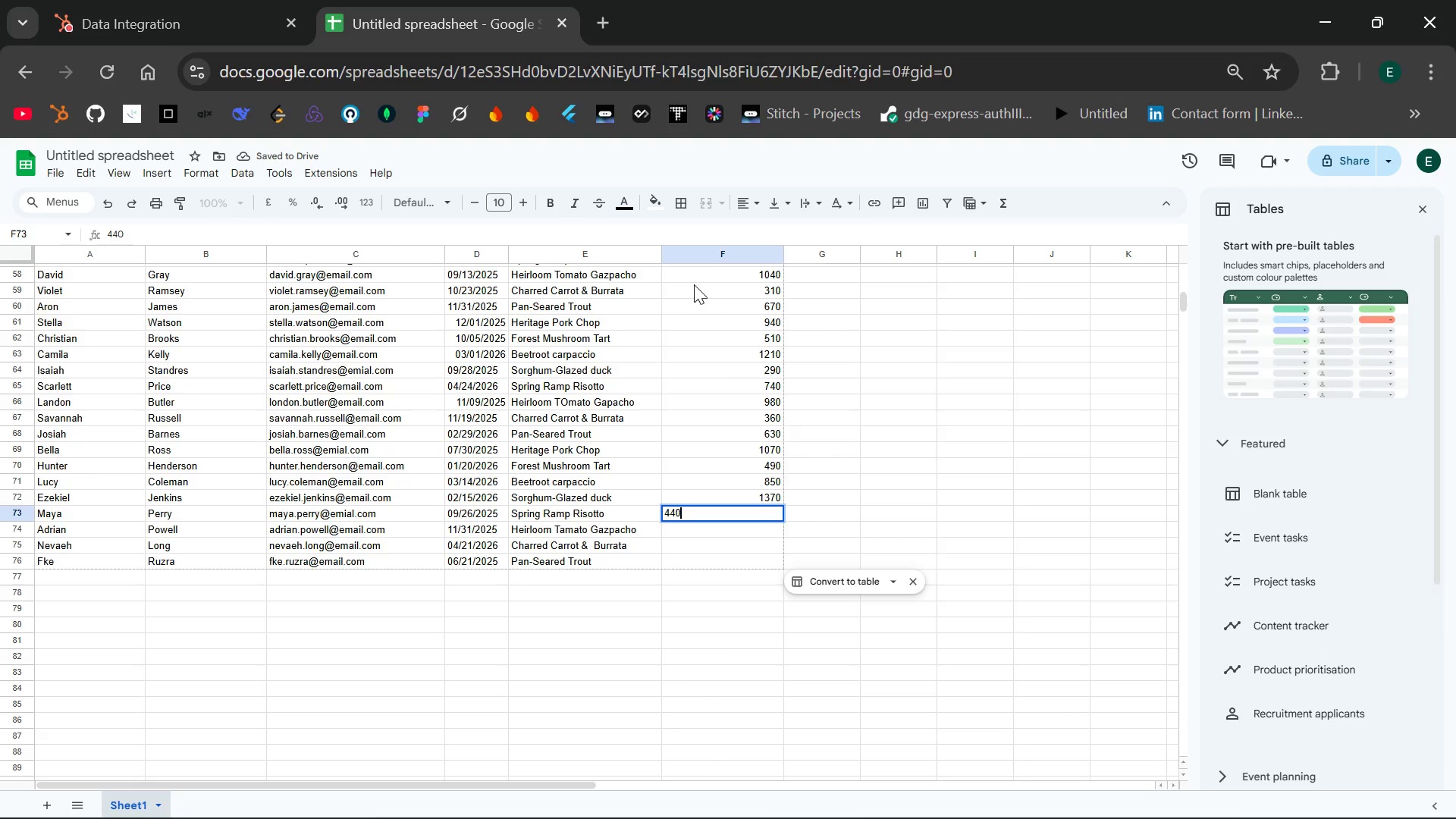 
key(Enter)
 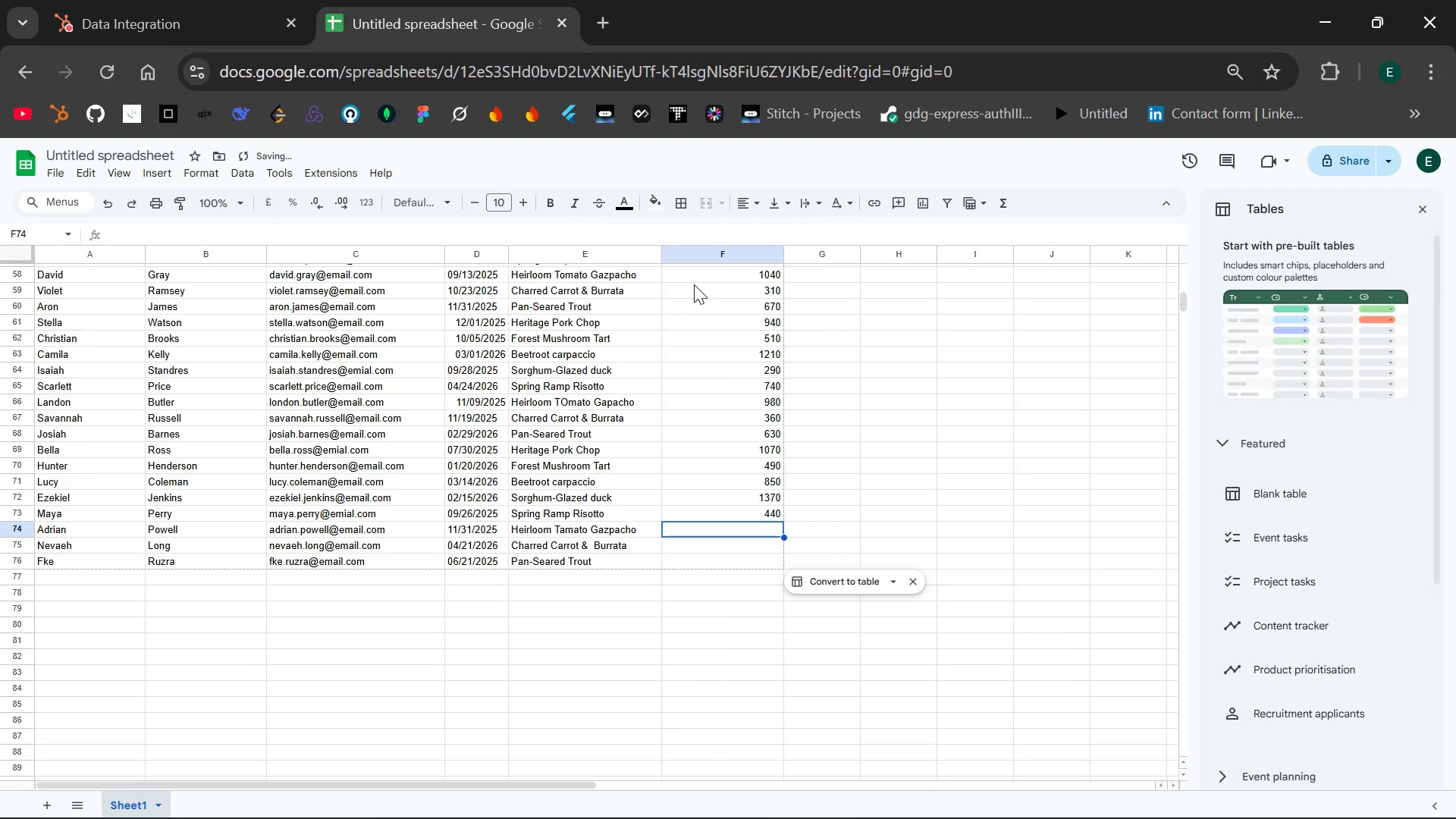 
type(720)
 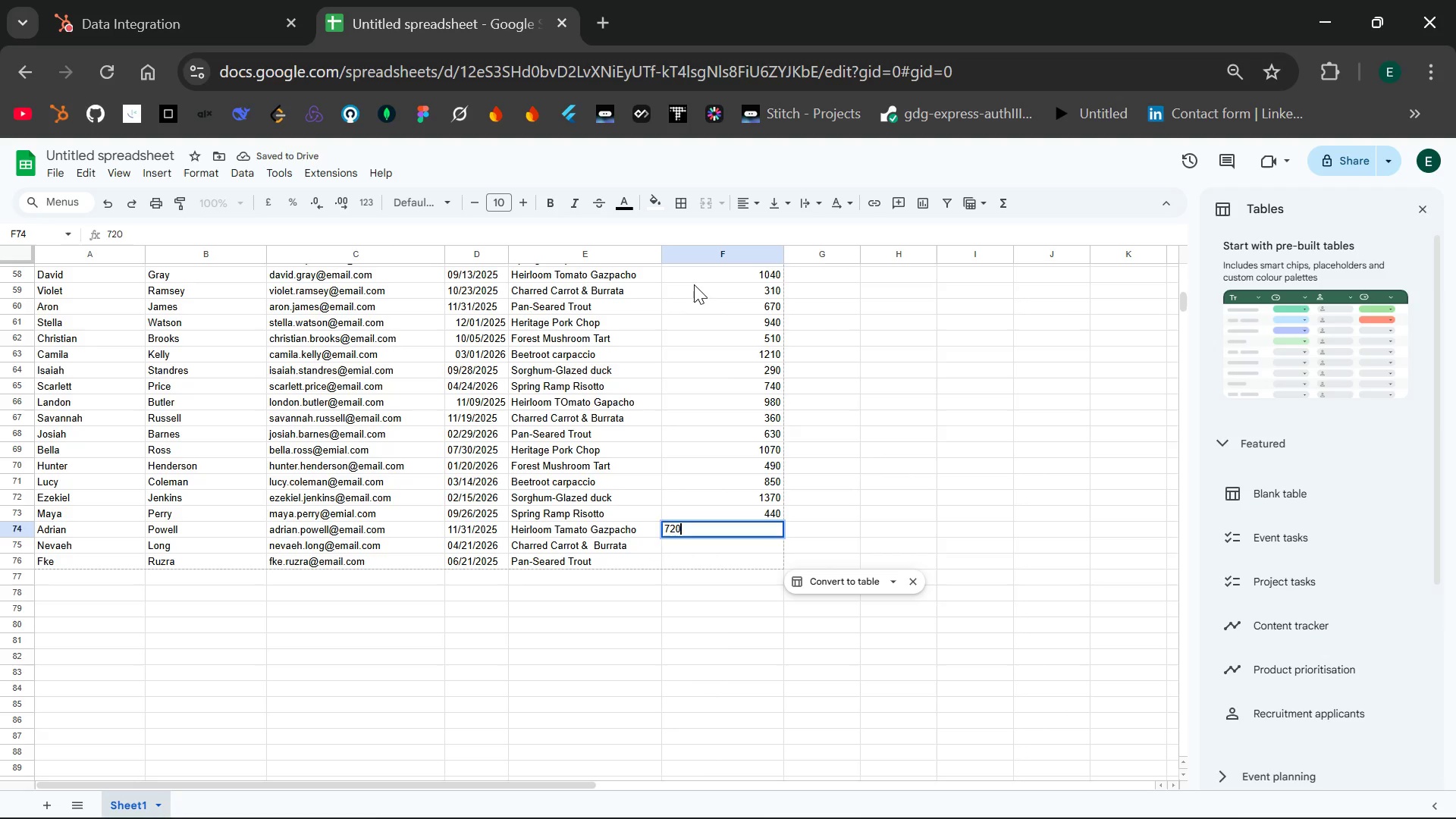 
key(Enter)
 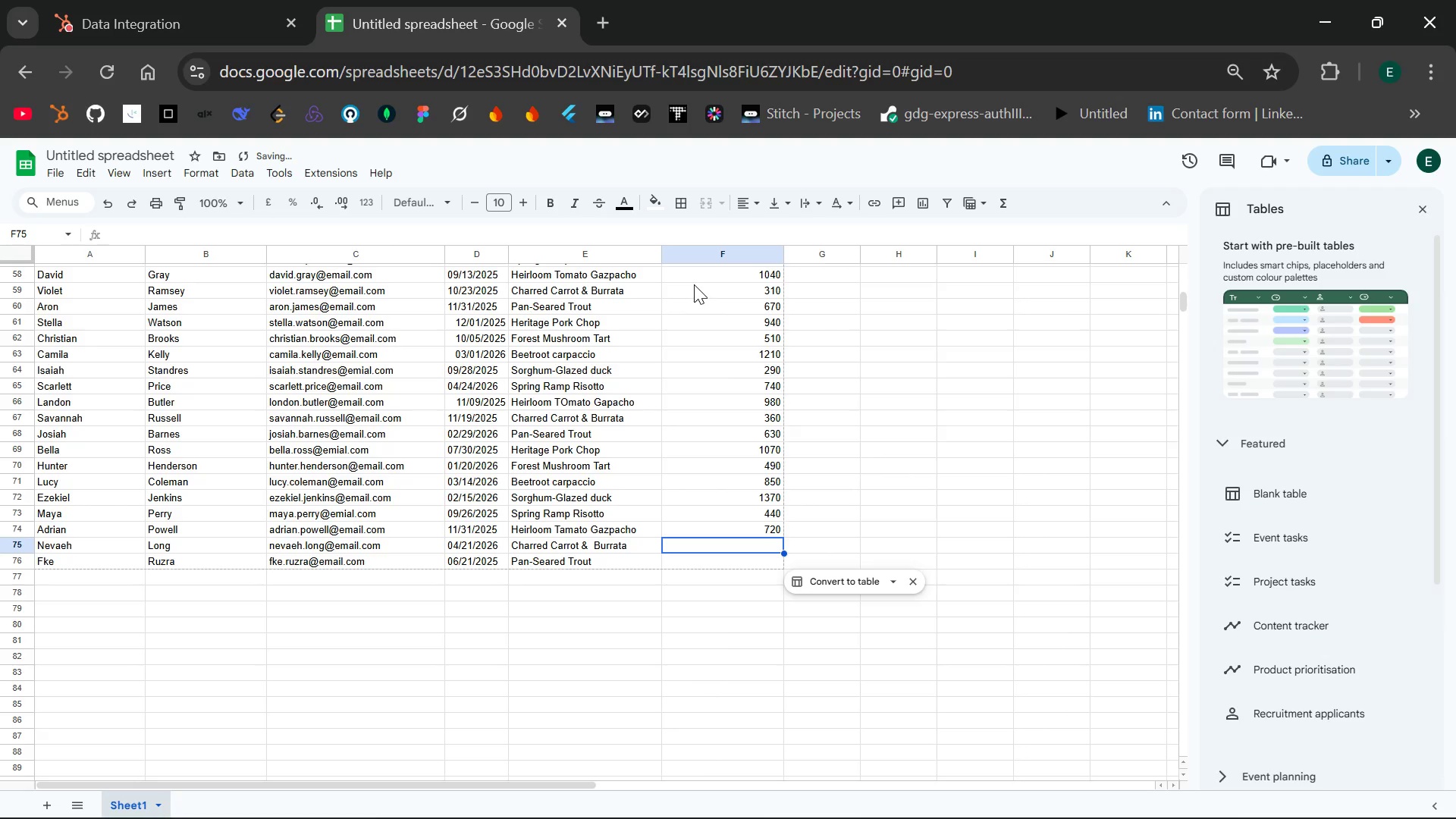 
type(910)
 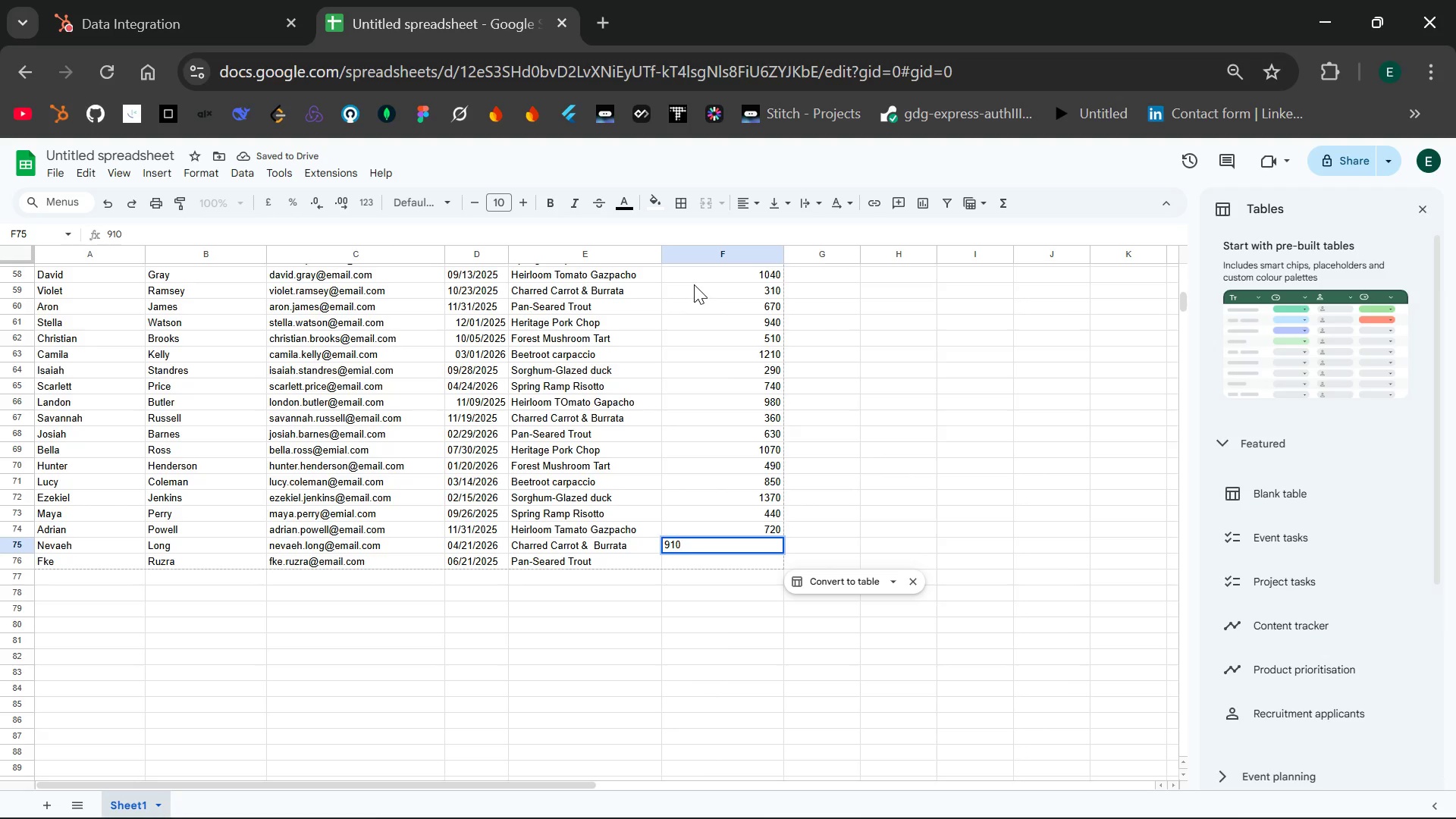 
key(Enter)
 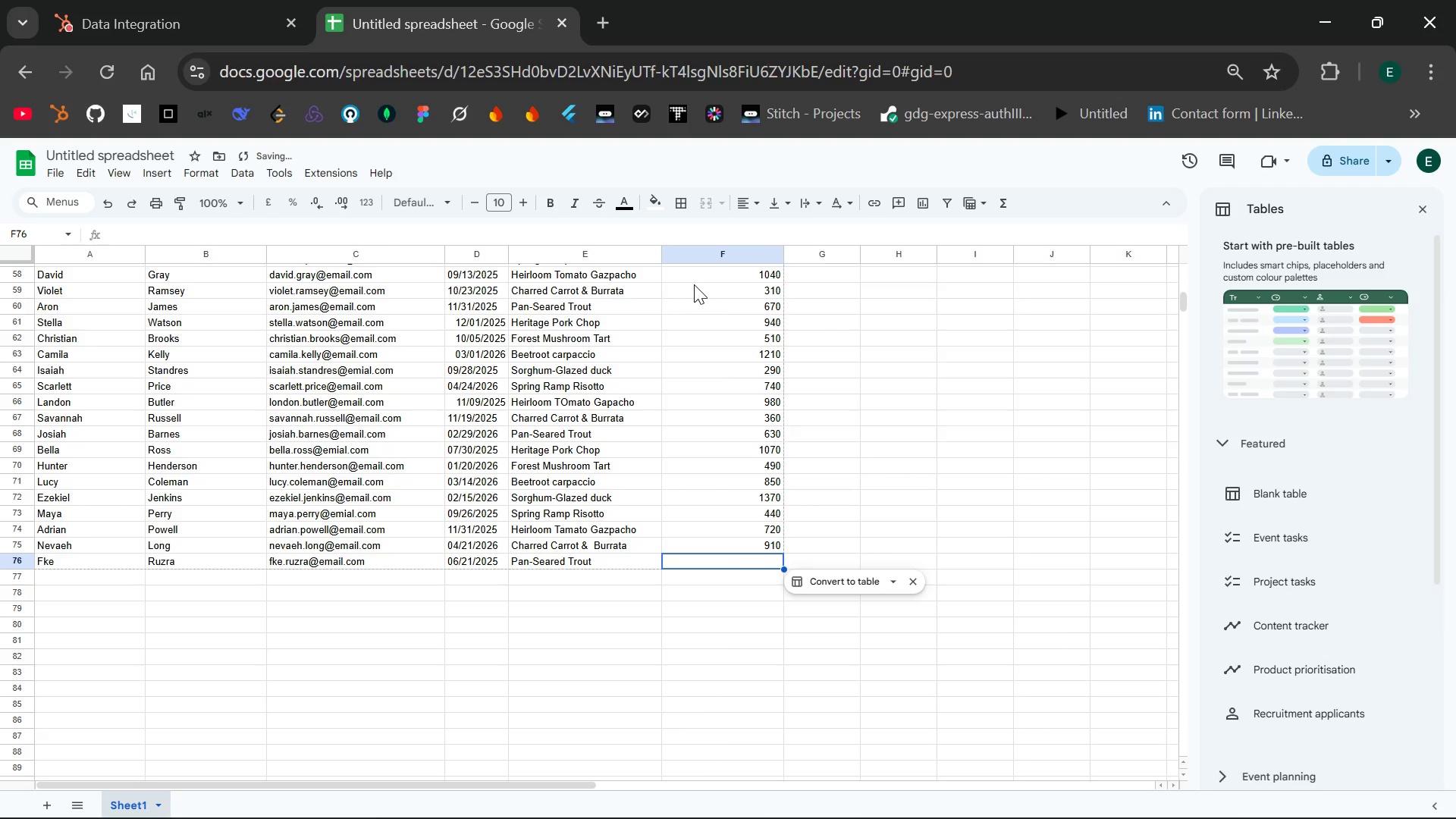 
type(880)
 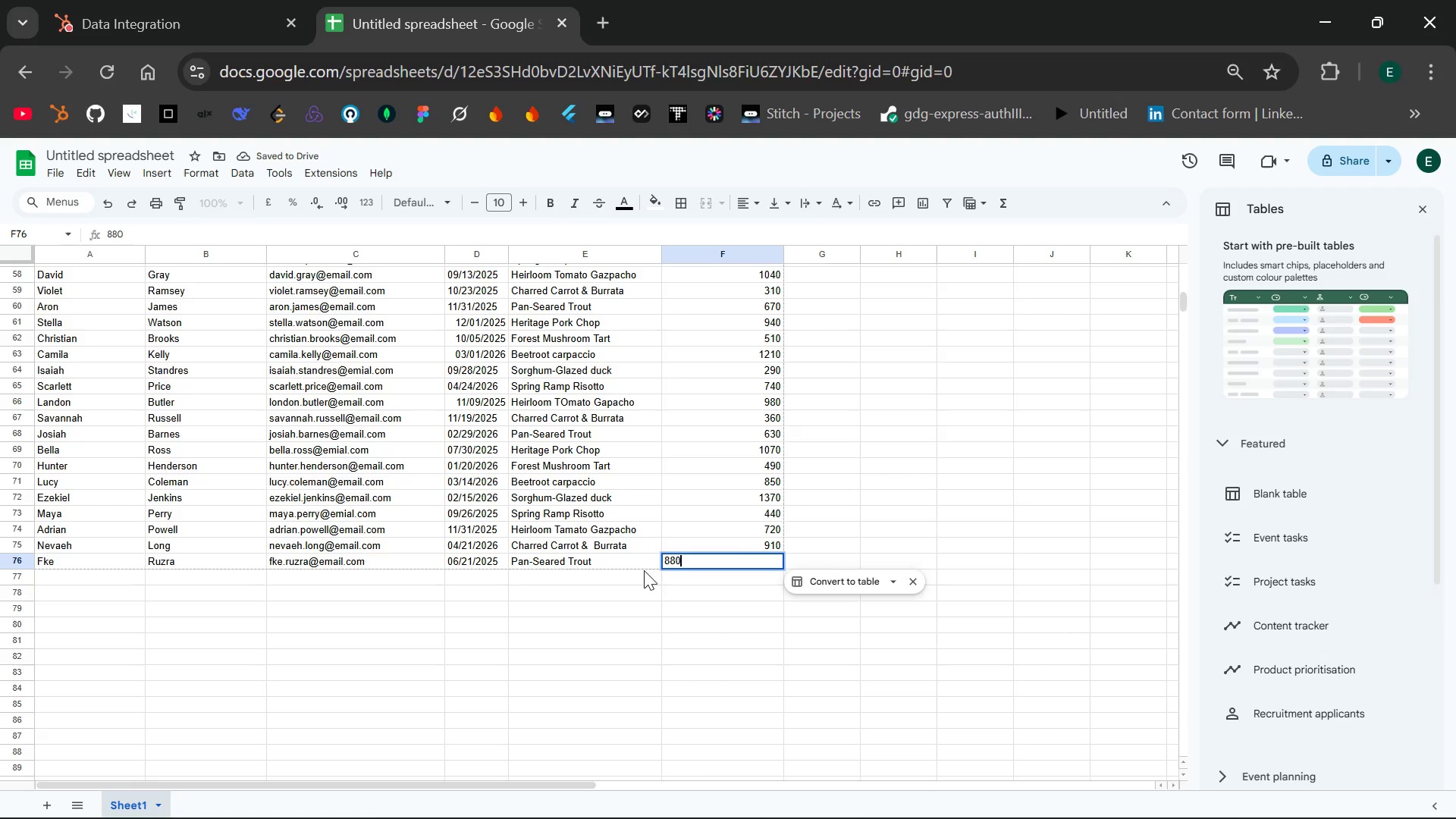 
left_click([638, 603])
 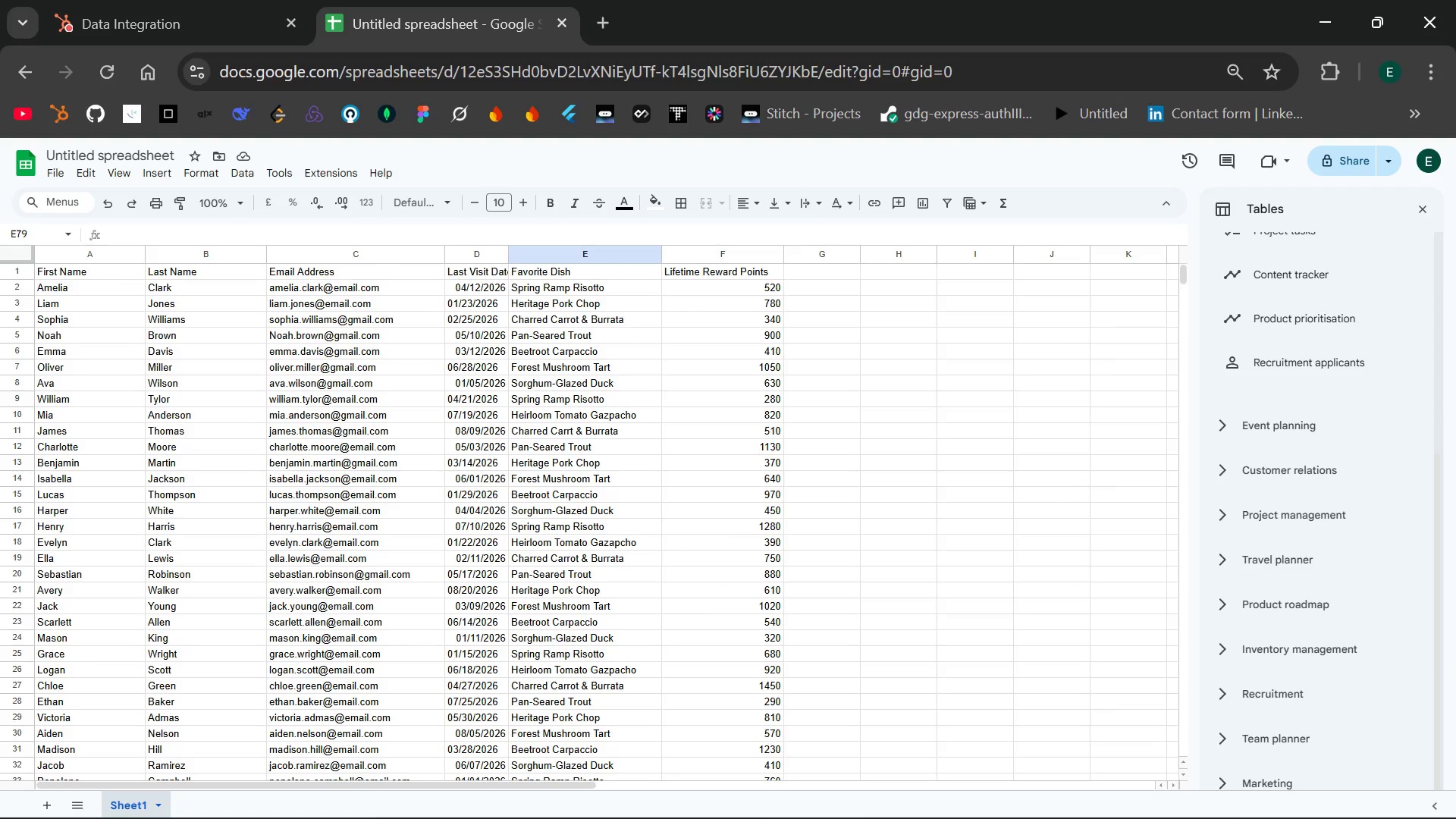 
wait(12.11)
 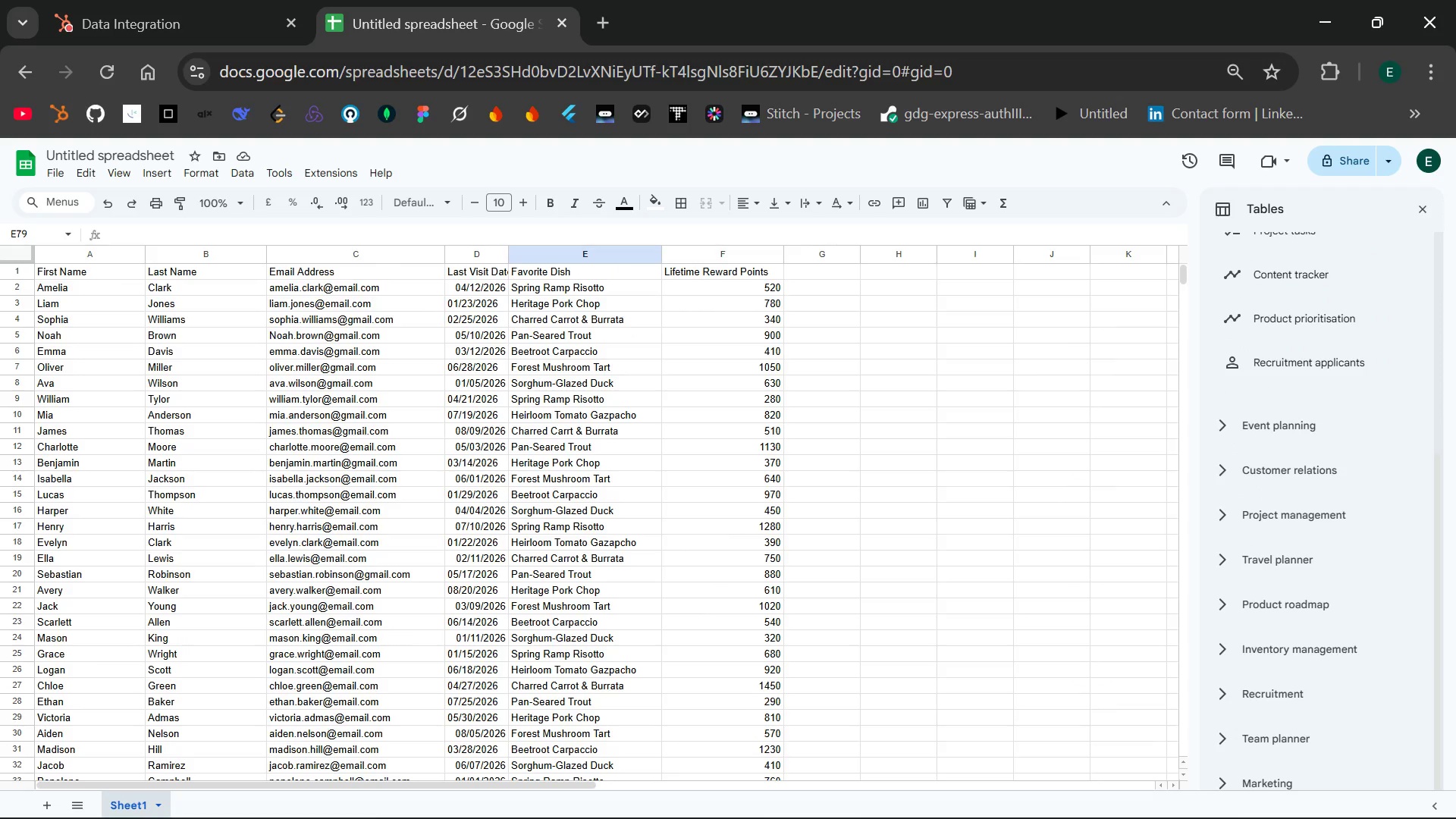 
left_click([516, 162])
 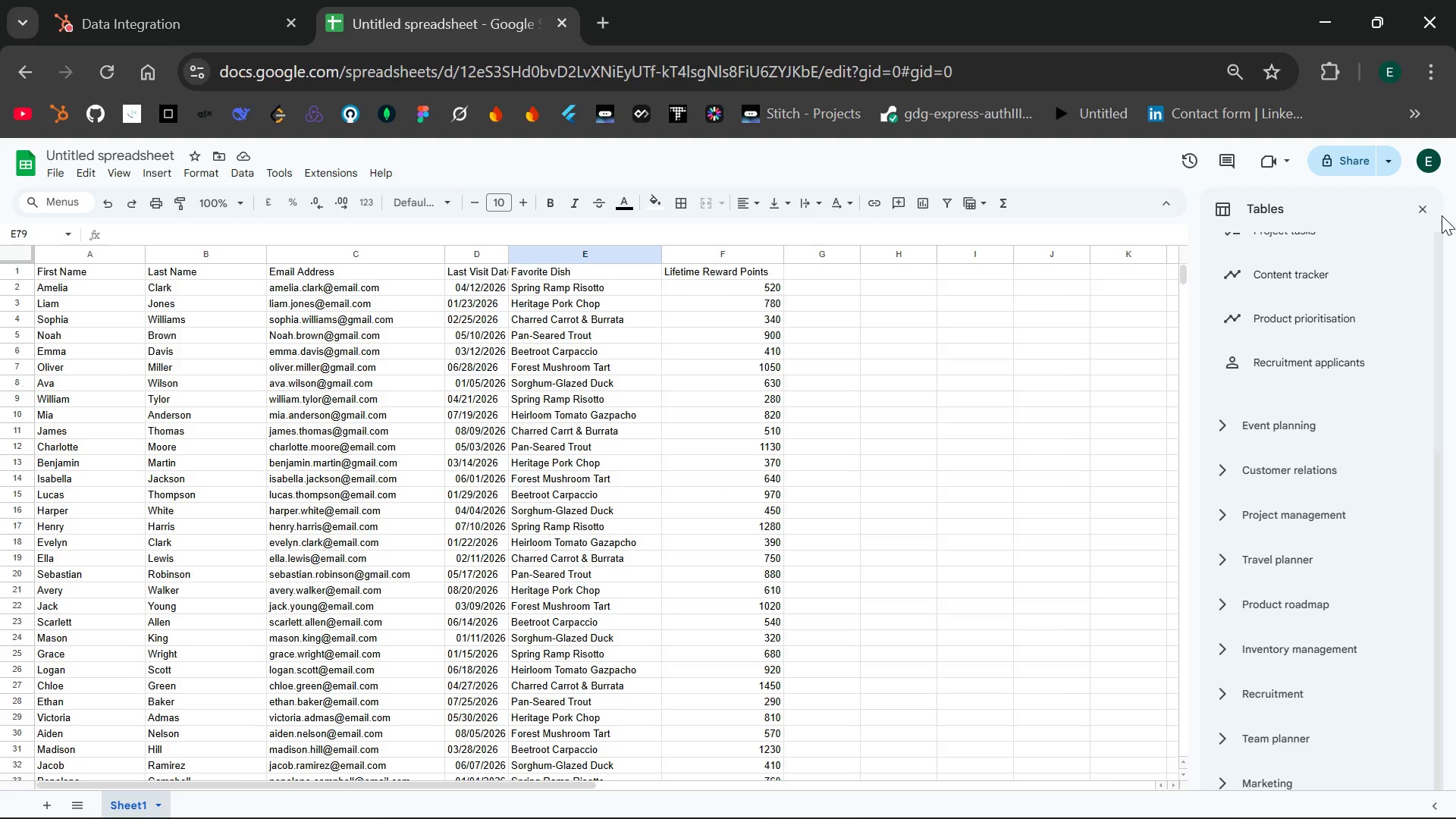 
left_click([1422, 206])
 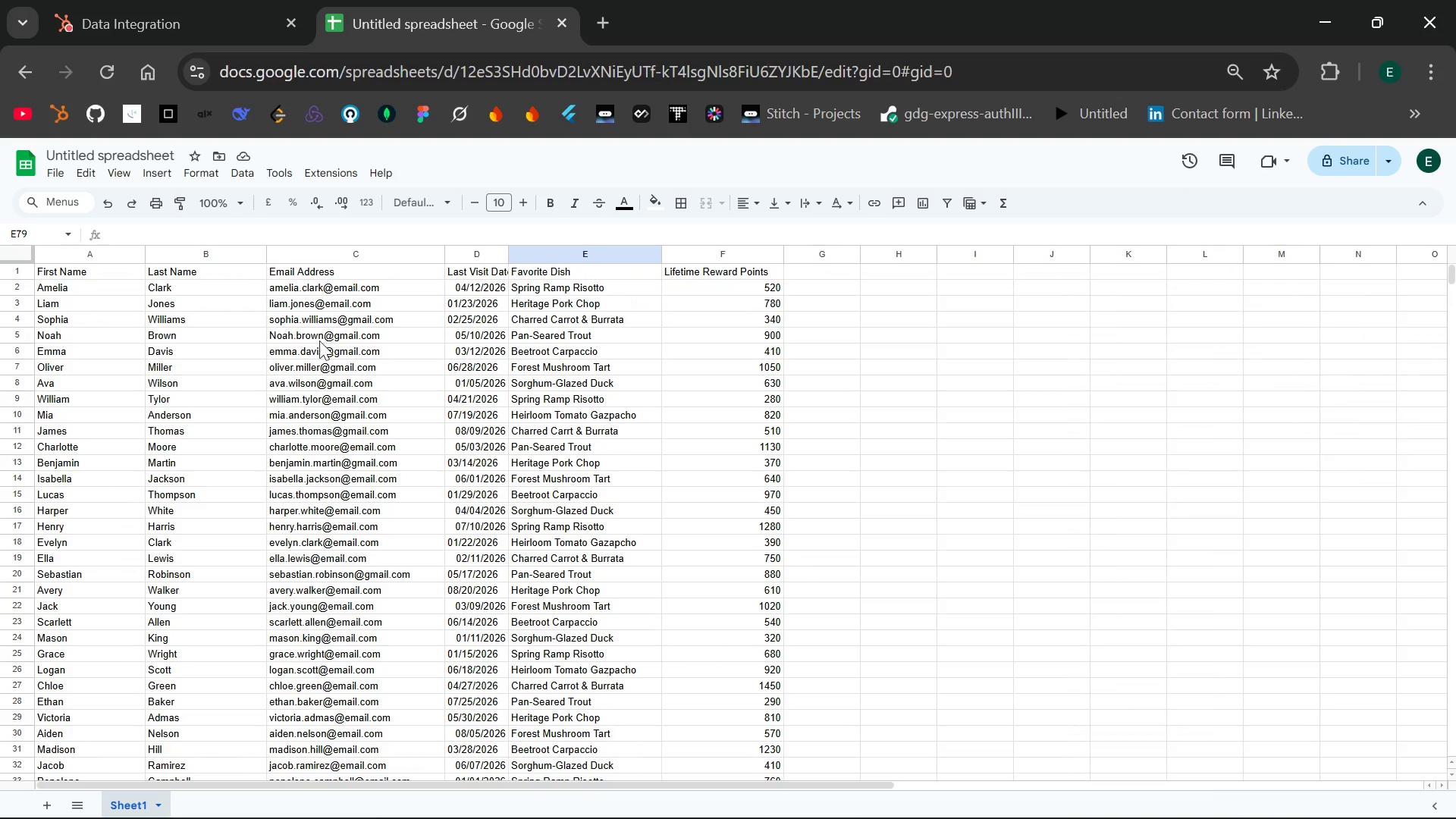 
wait(7.34)
 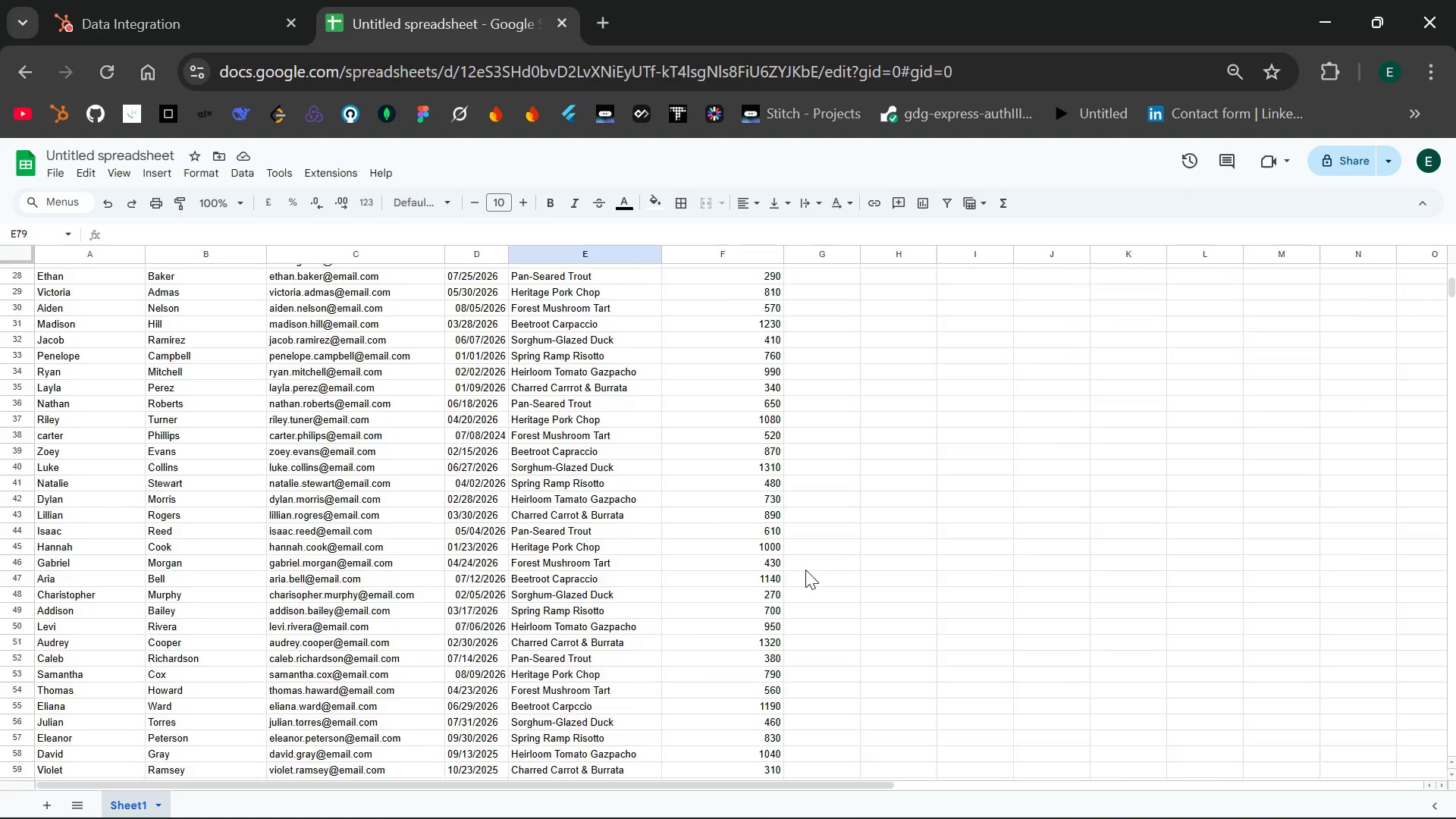 
left_click([51, 168])
 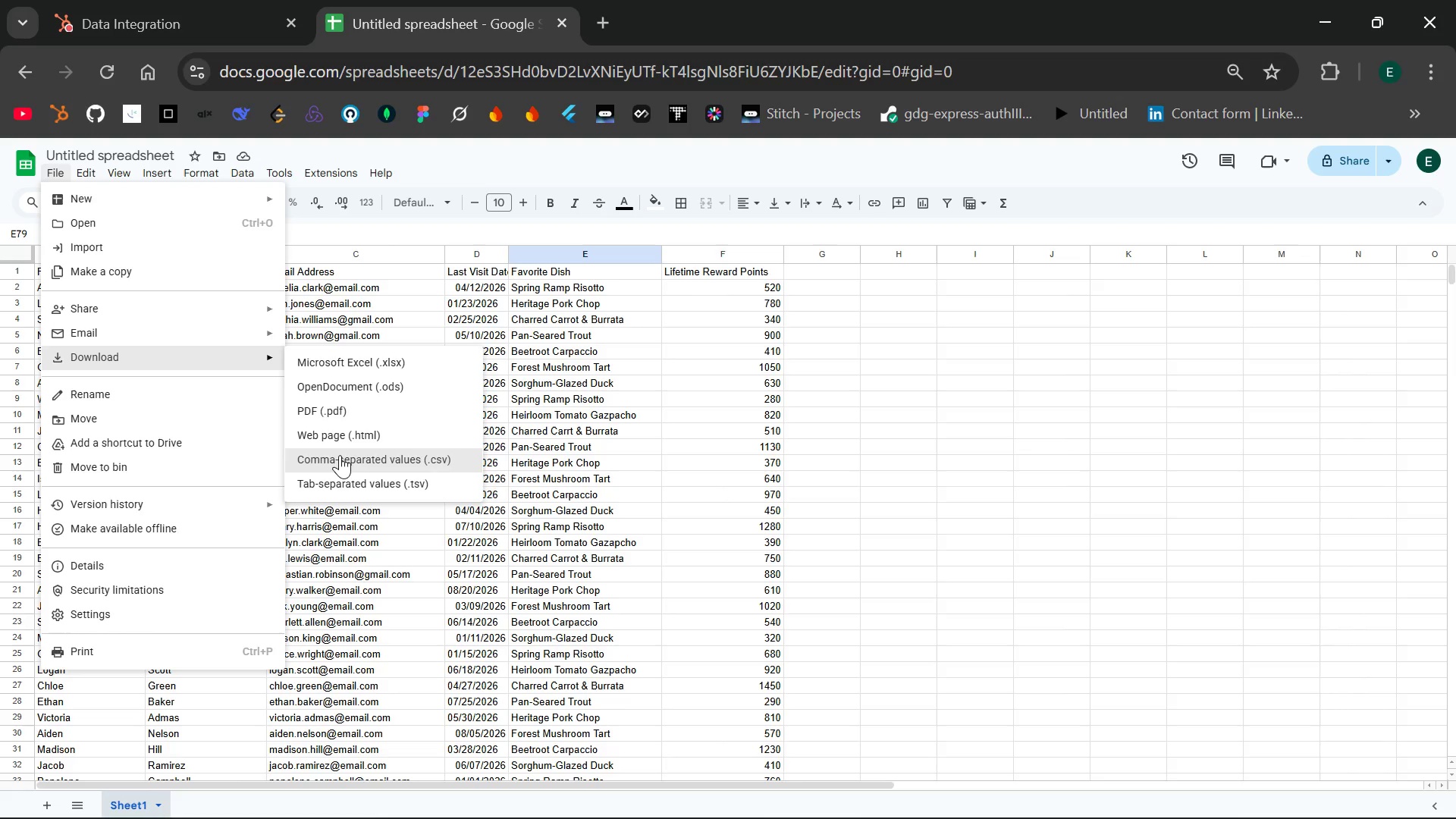 
wait(10.84)
 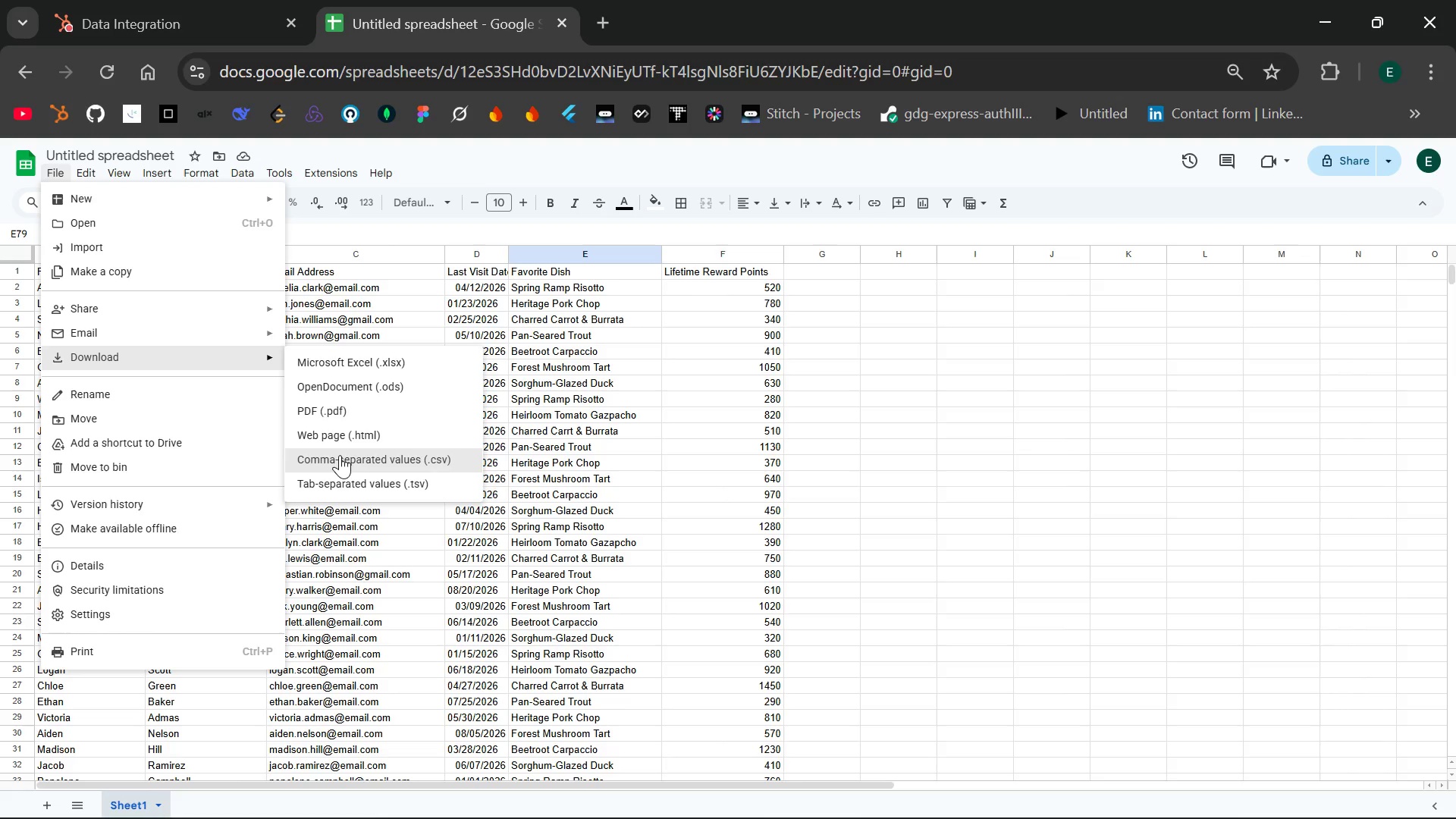 
left_click([358, 459])
 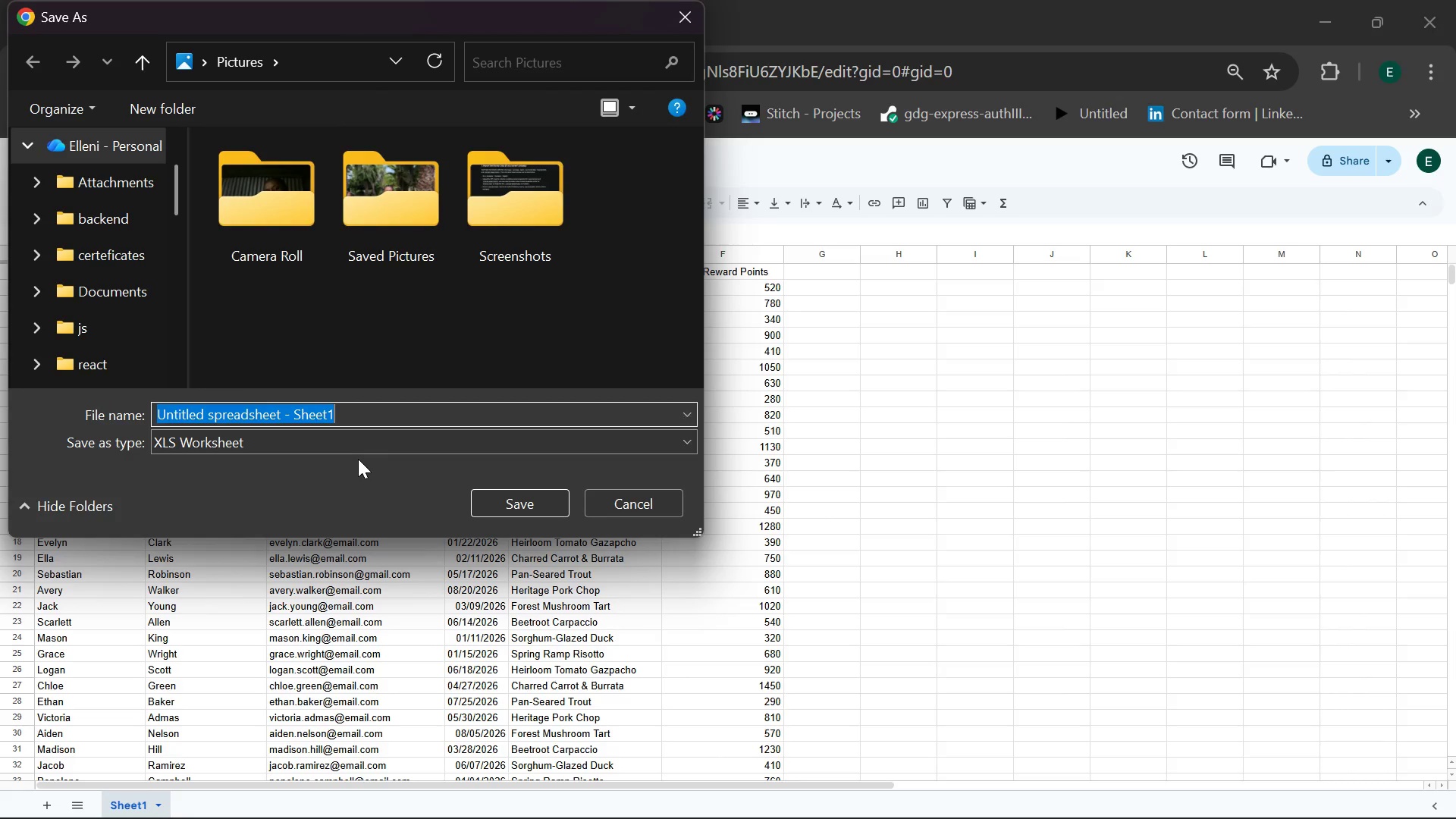 
wait(8.47)
 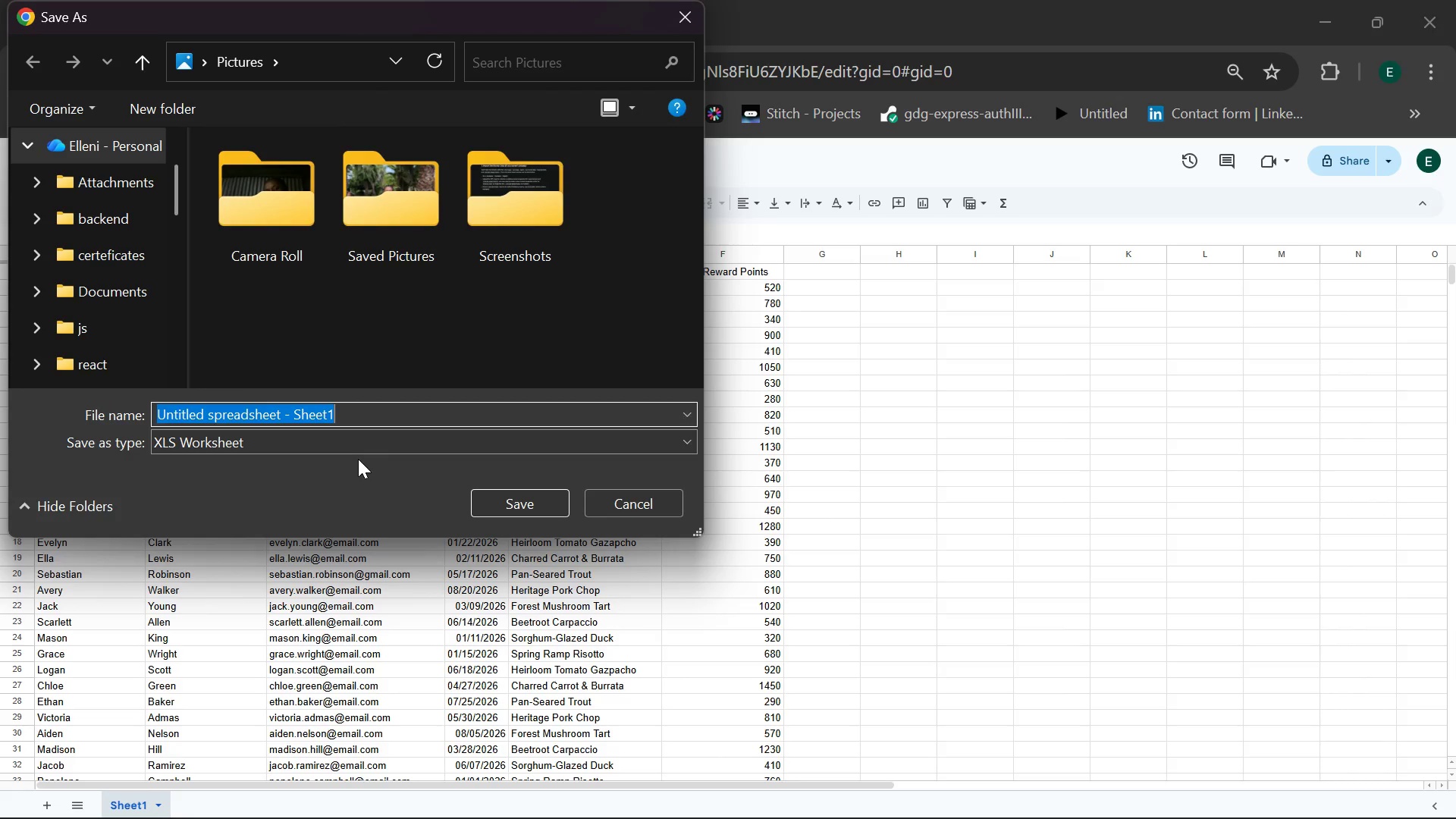 
left_click([115, 227])
 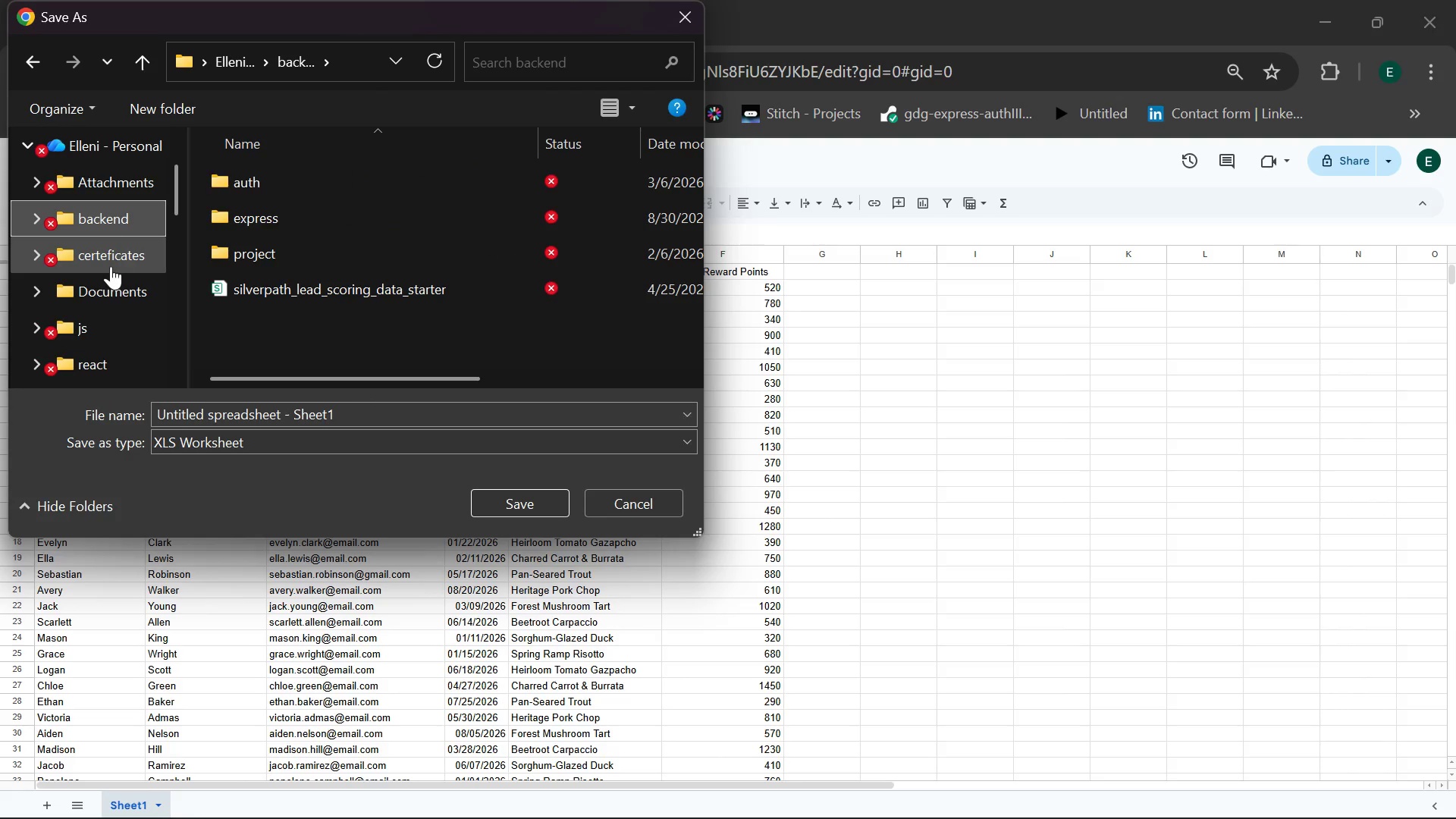 
left_click([107, 286])
 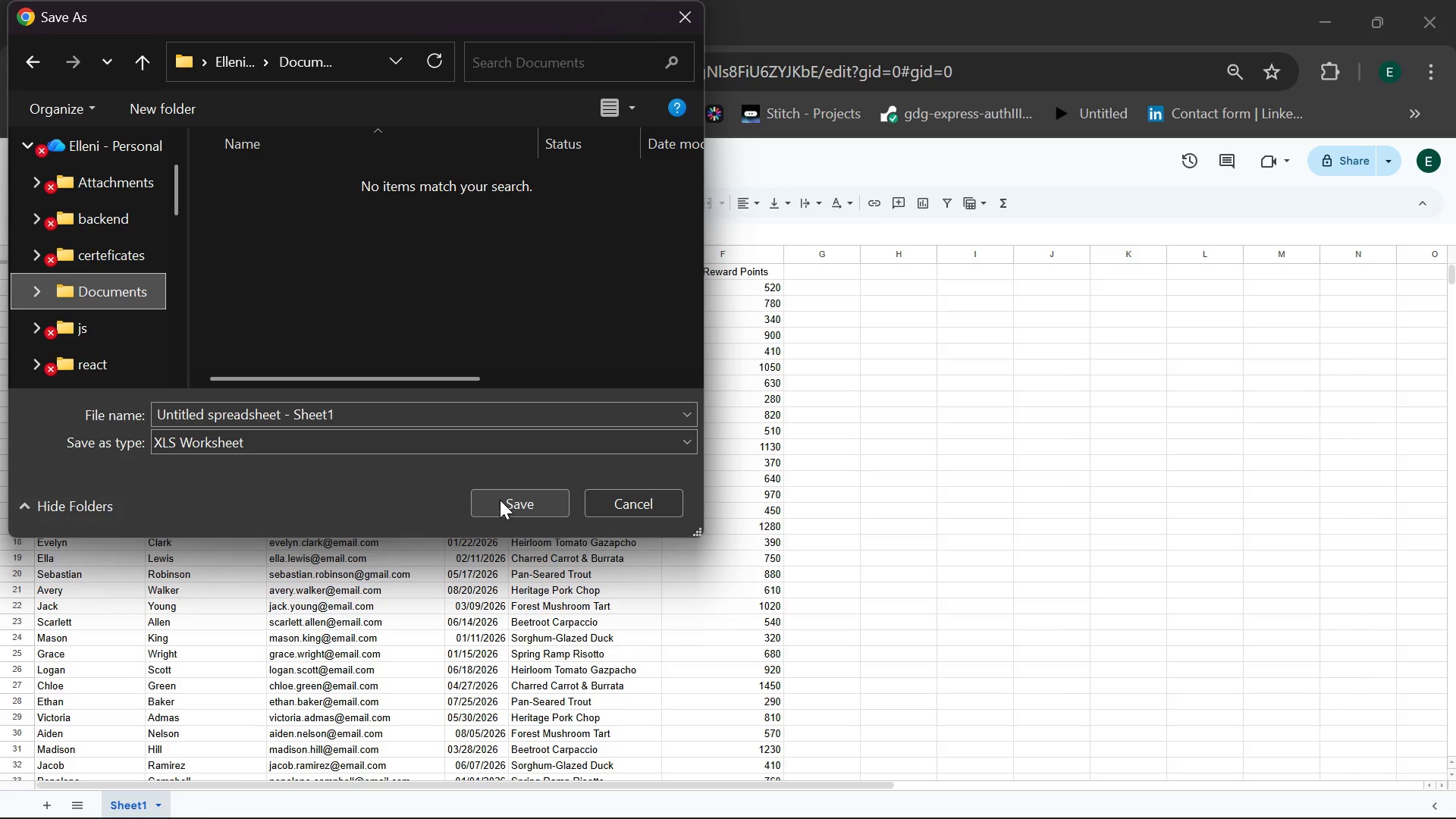 
left_click([500, 497])
 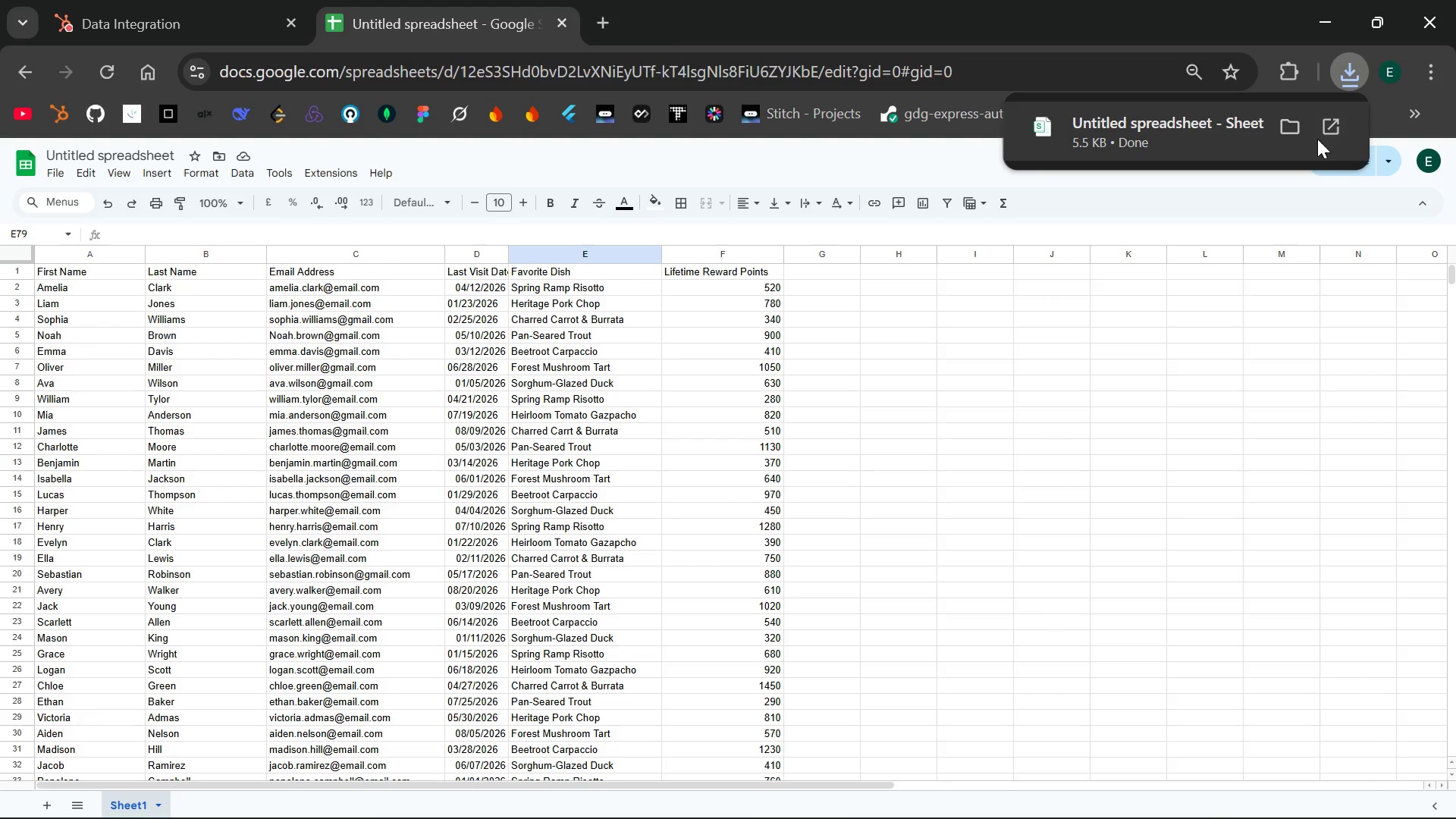 
wait(6.88)
 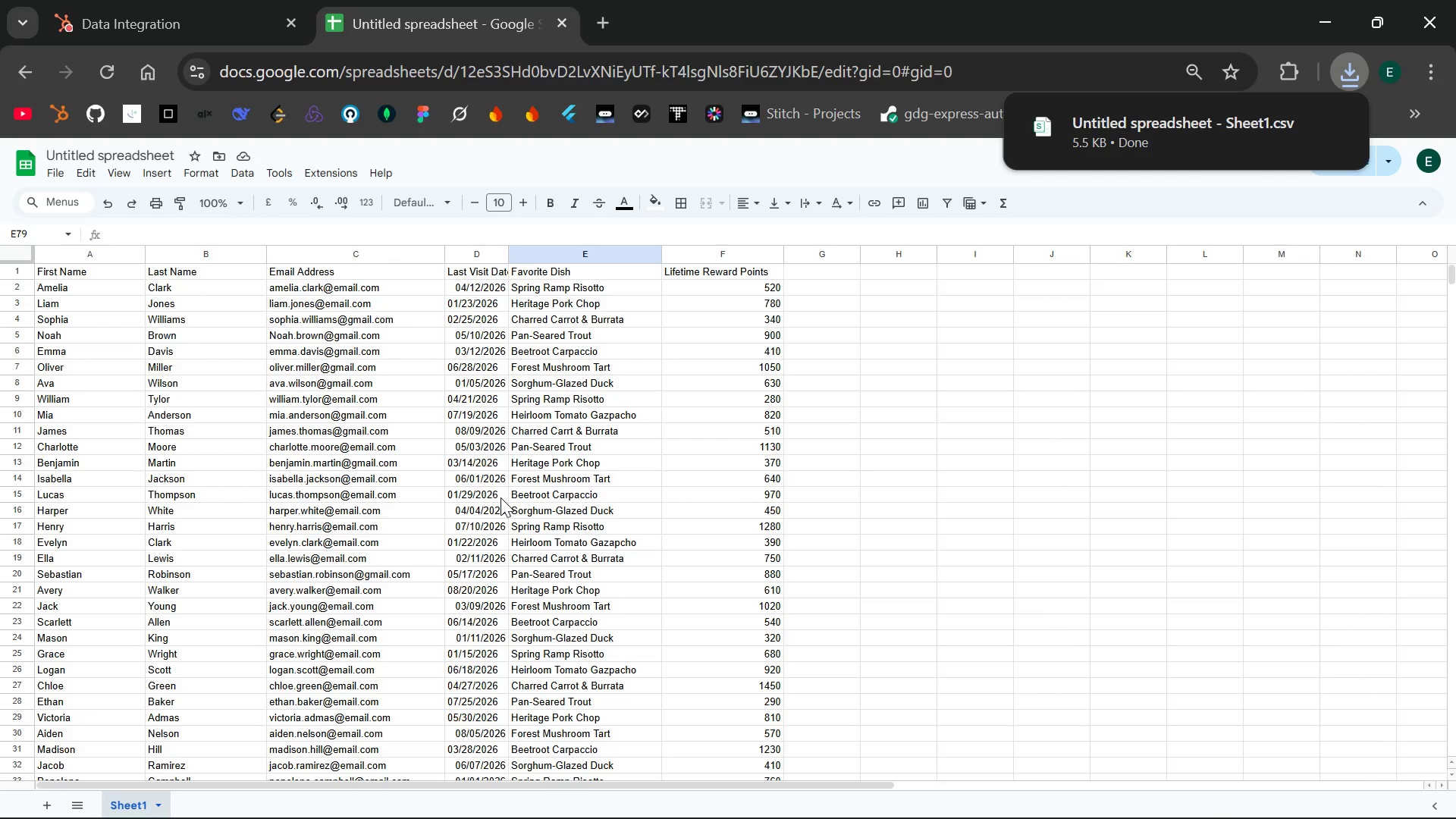 
left_click([111, 155])
 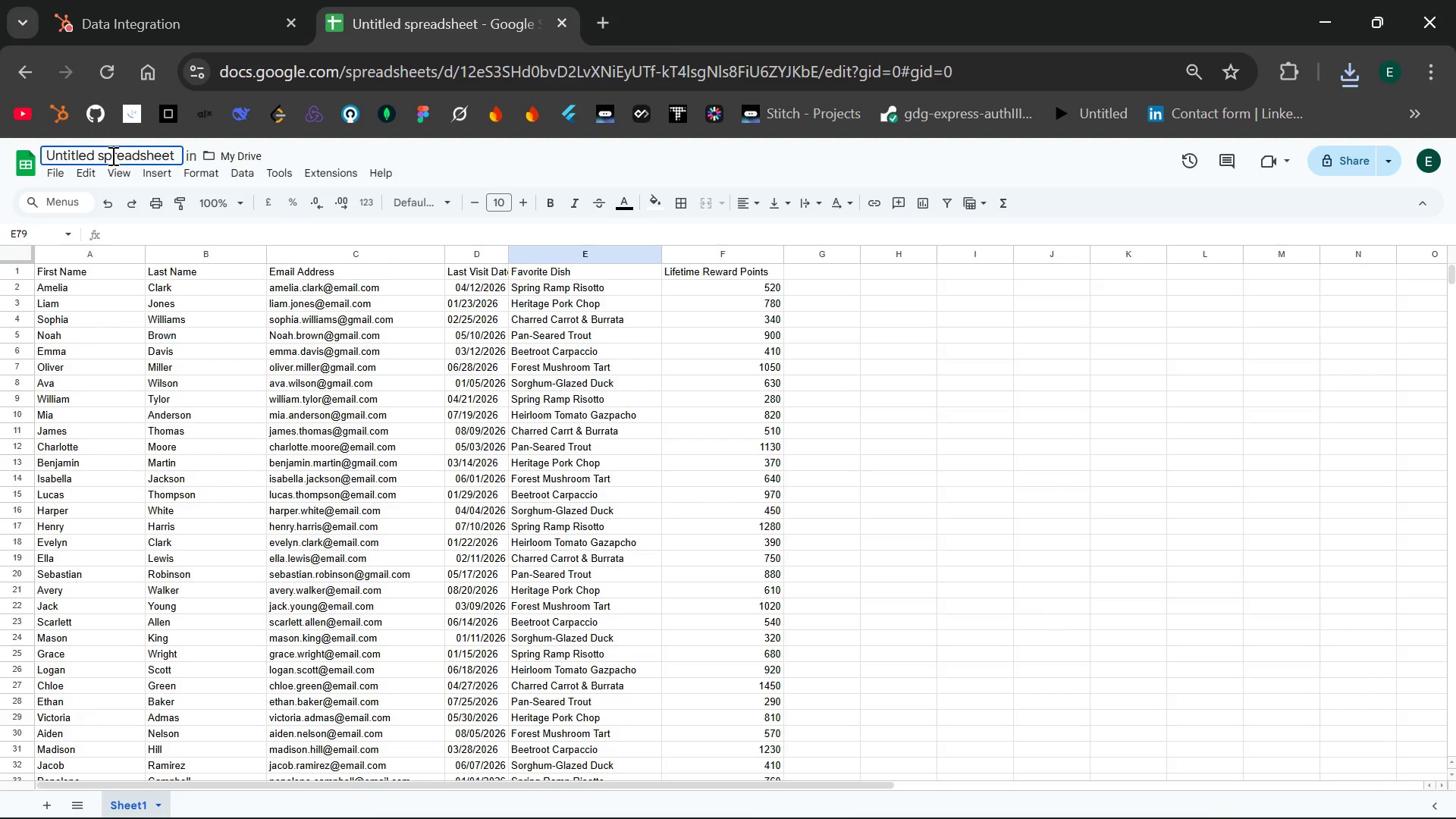 
hold_key(key=ArrowRight, duration=0.8)
 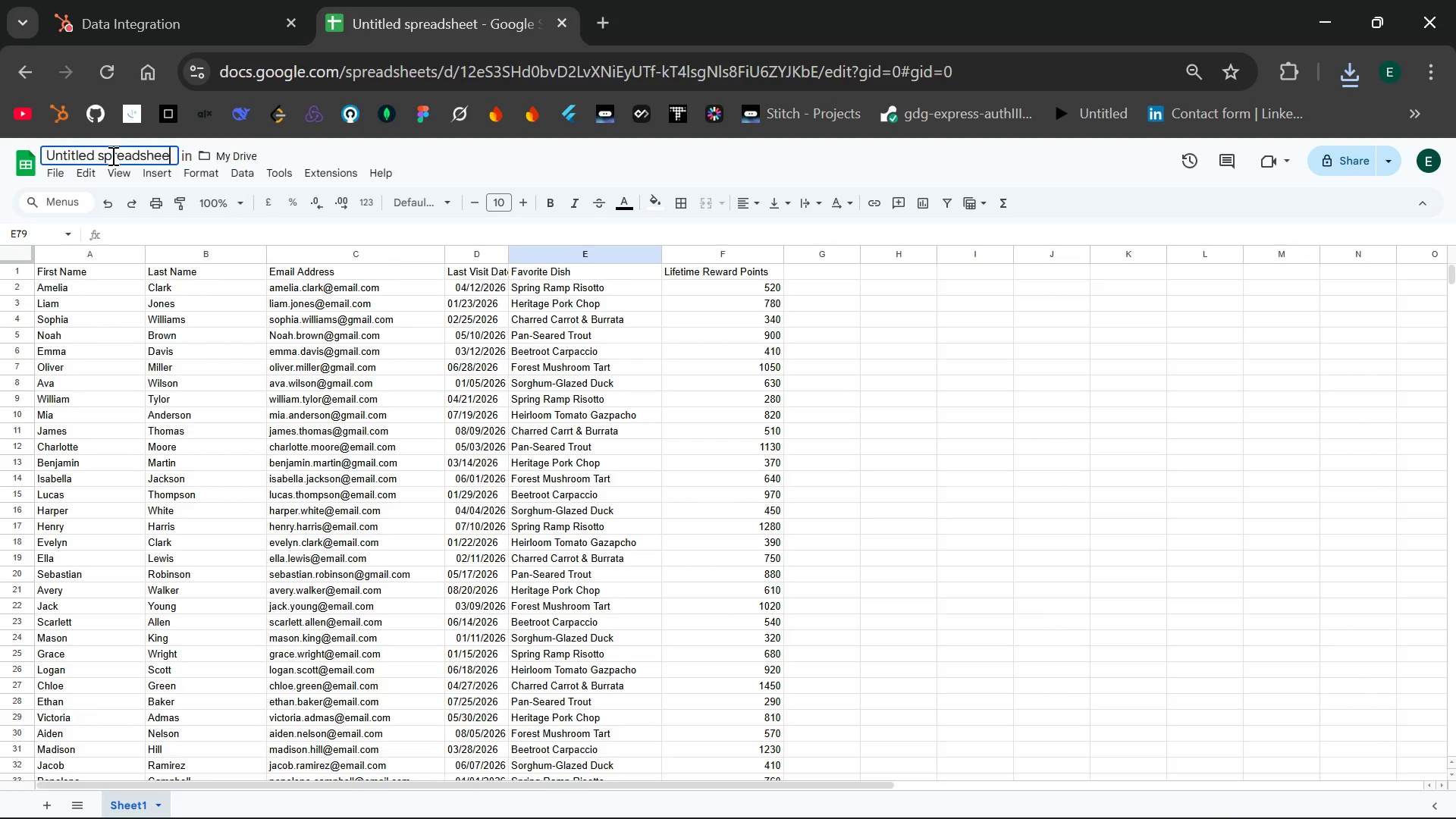 
hold_key(key=Backspace, duration=1.11)